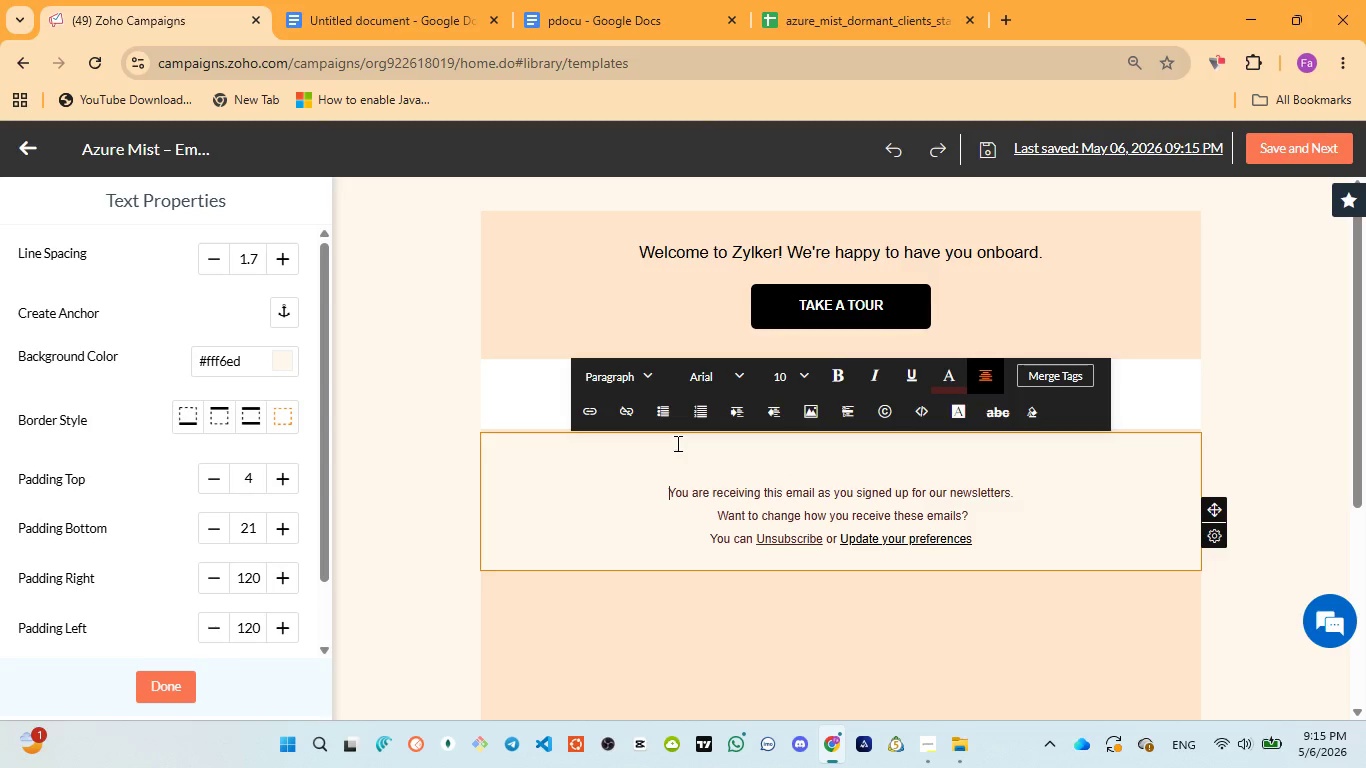 
key(Enter)
 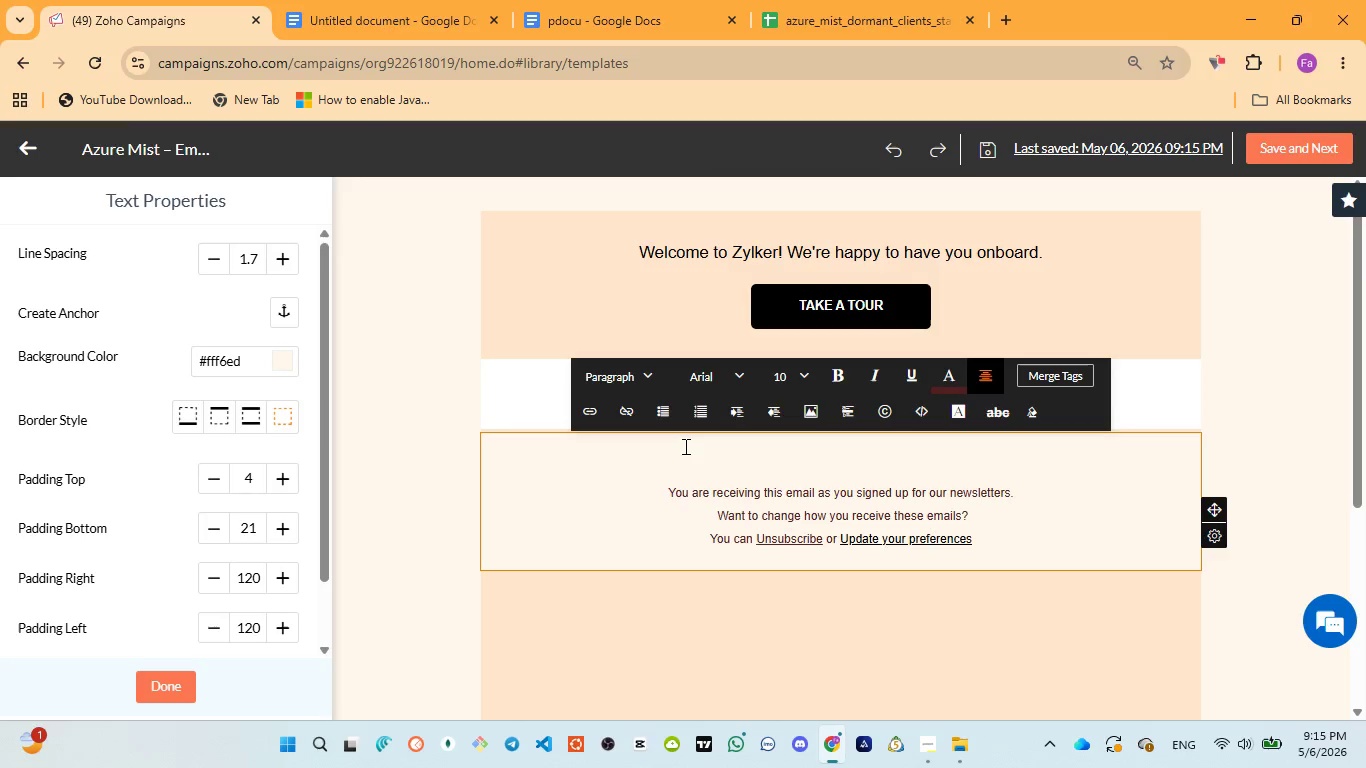 
wait(20.28)
 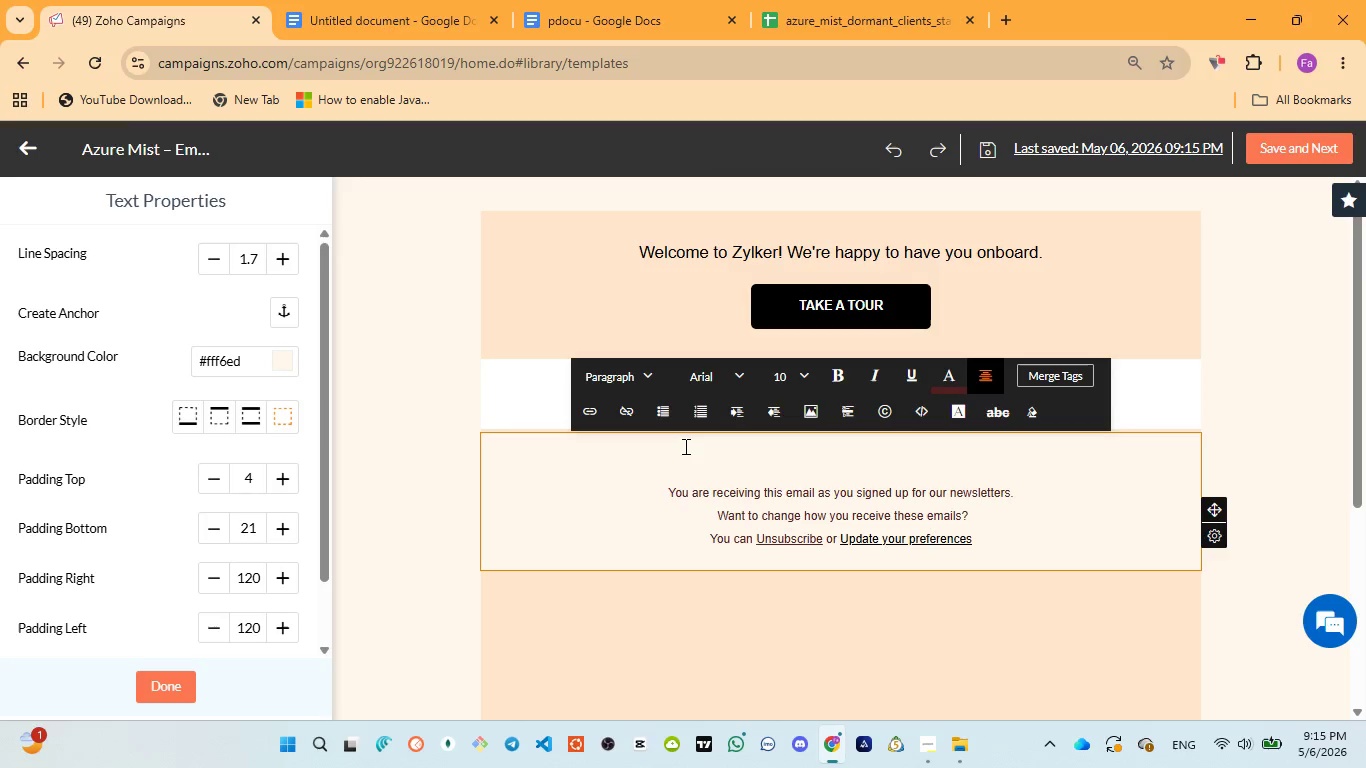 
left_click([283, 368])
 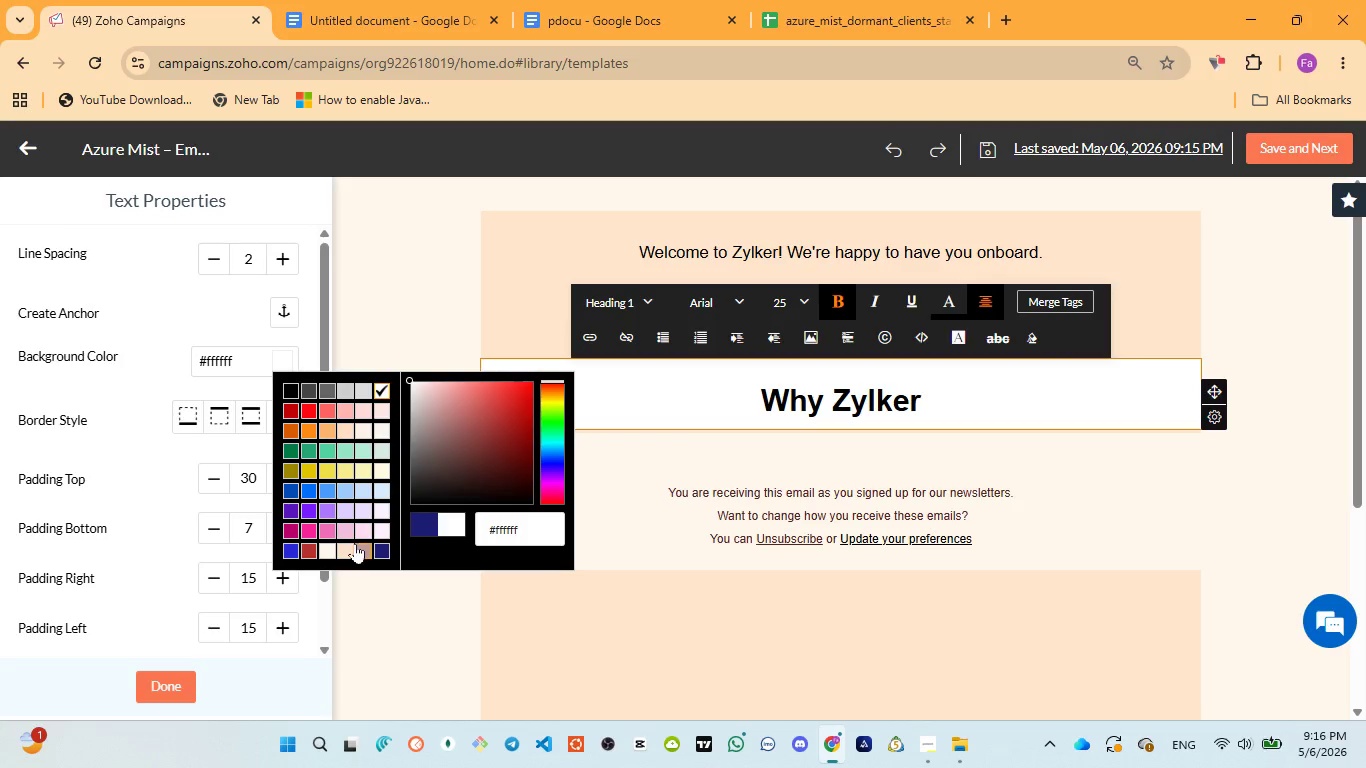 
left_click([347, 548])
 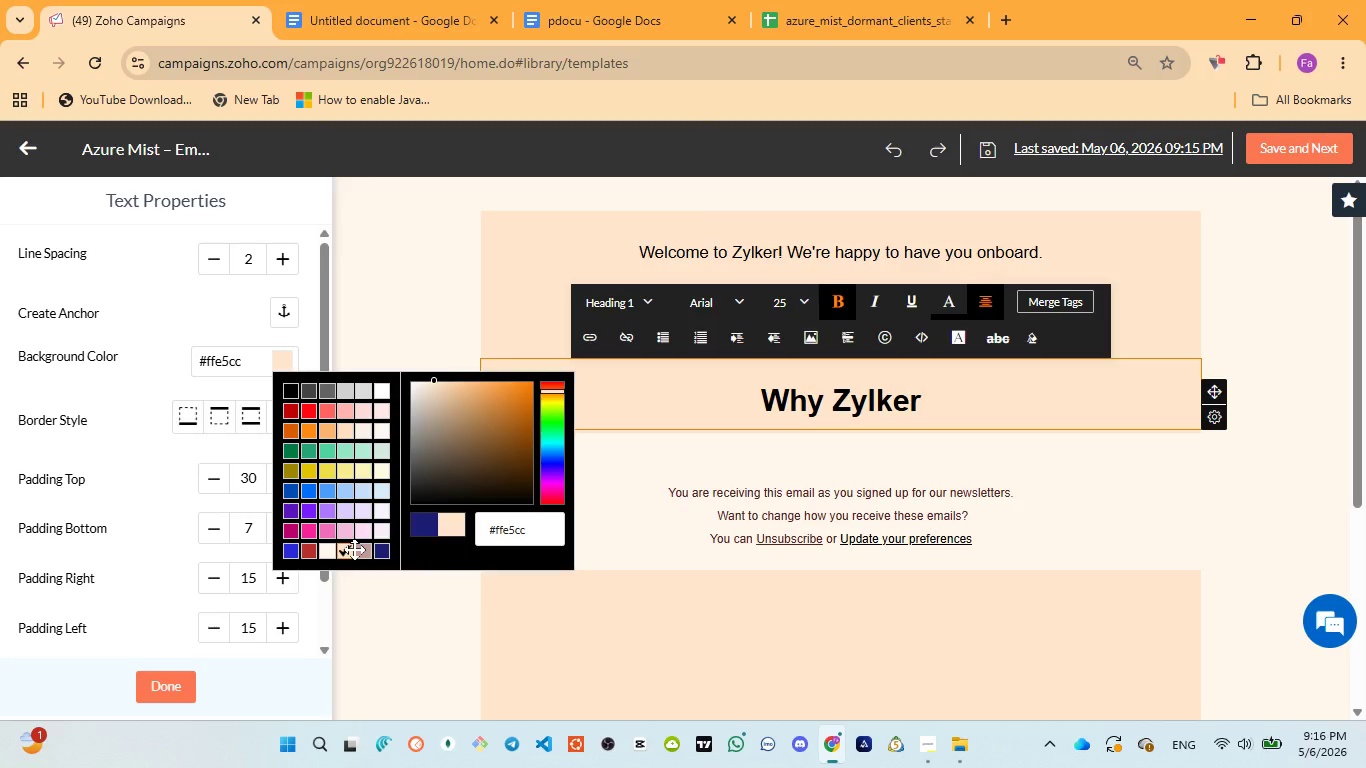 
wait(11.12)
 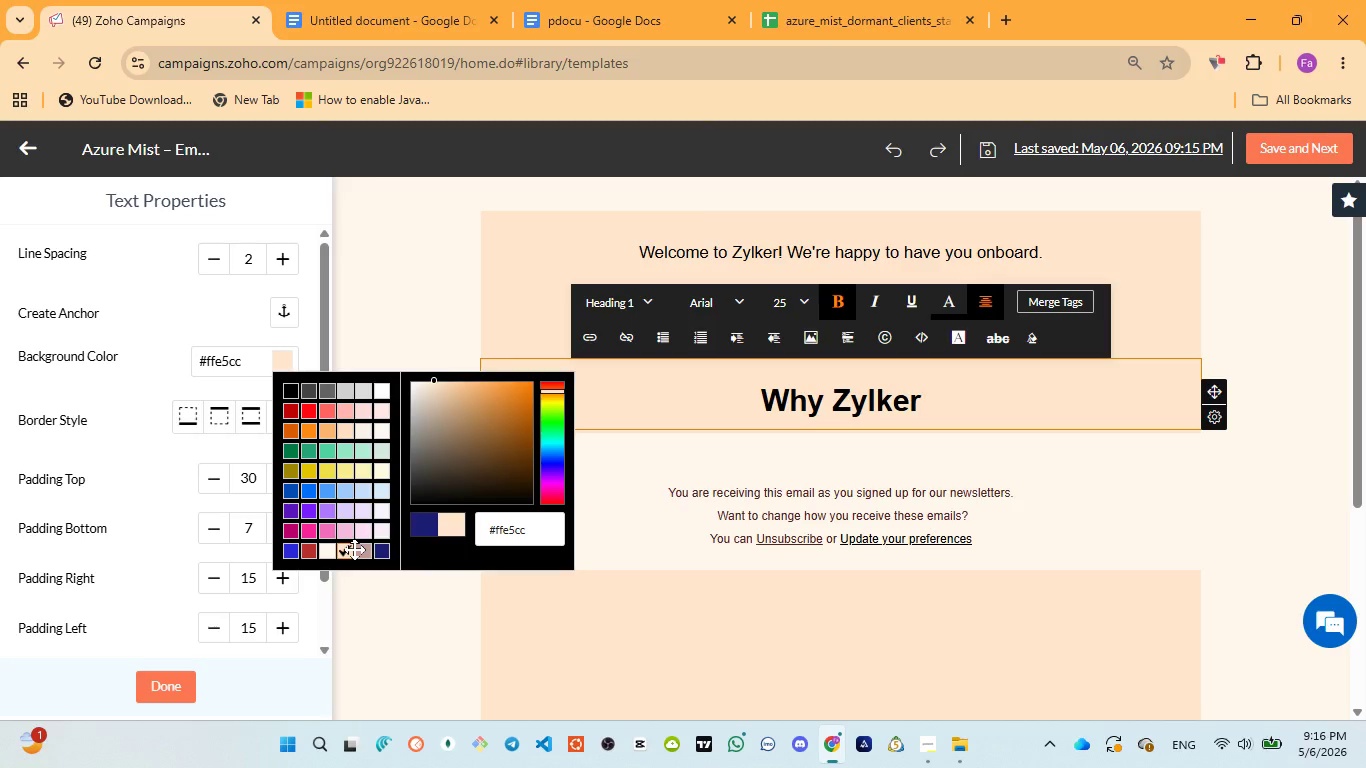 
left_click([621, 377])
 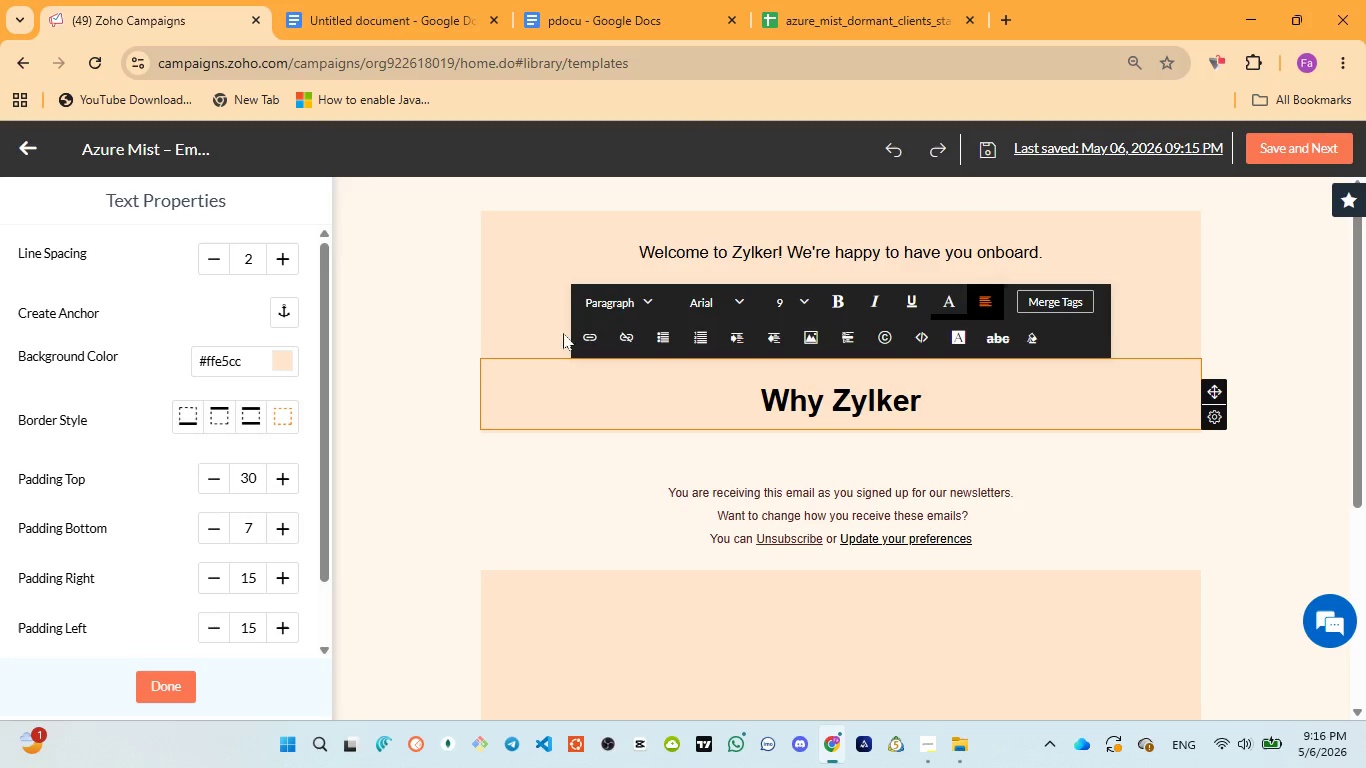 
mouse_move([565, 318])
 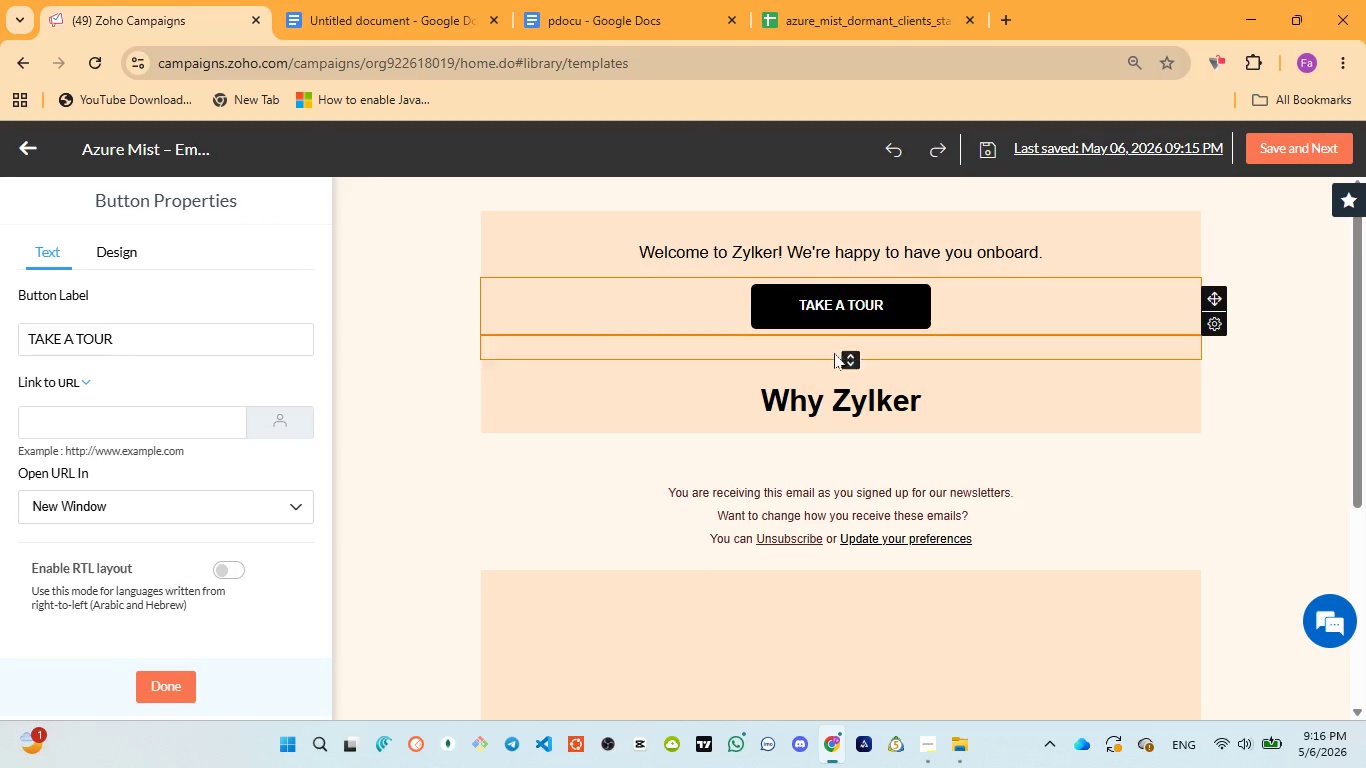 
left_click([890, 379])
 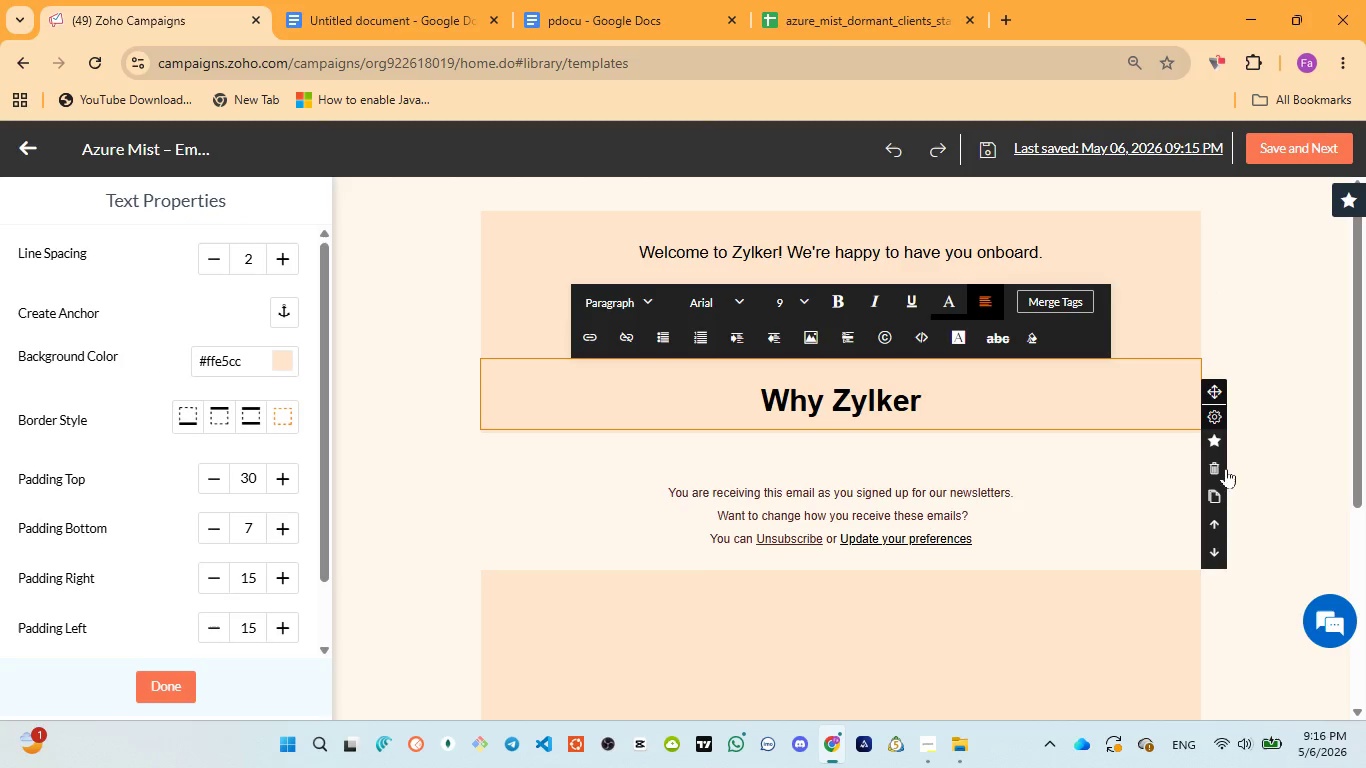 
left_click([1213, 520])
 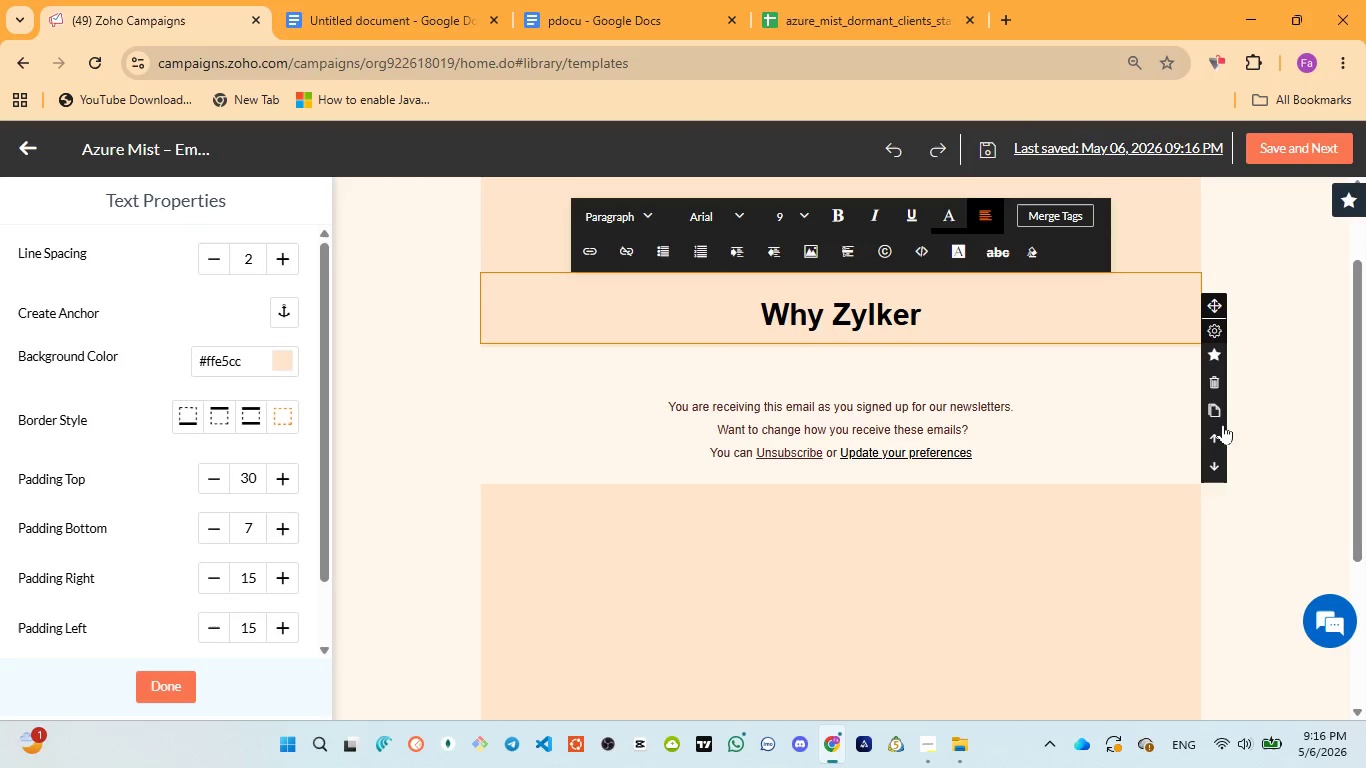 
left_click([1213, 426])
 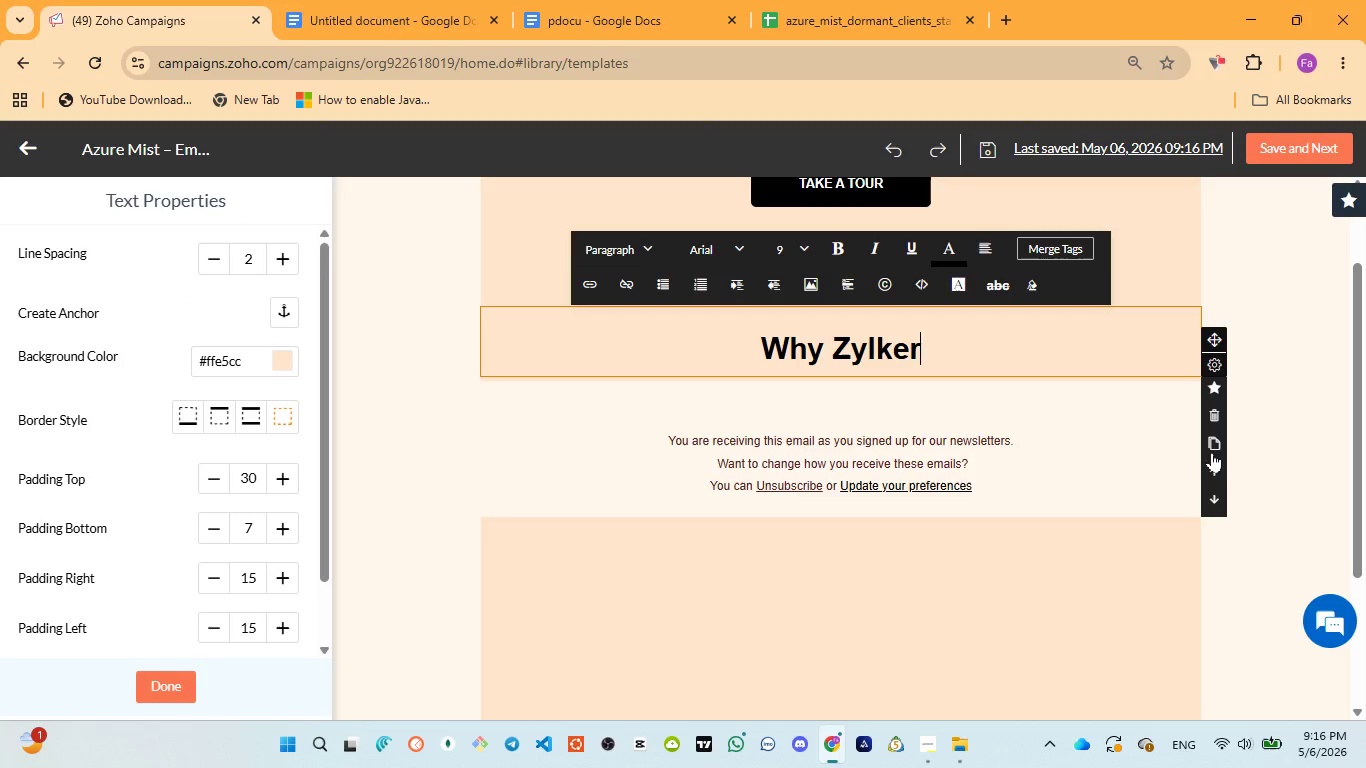 
left_click([1212, 462])
 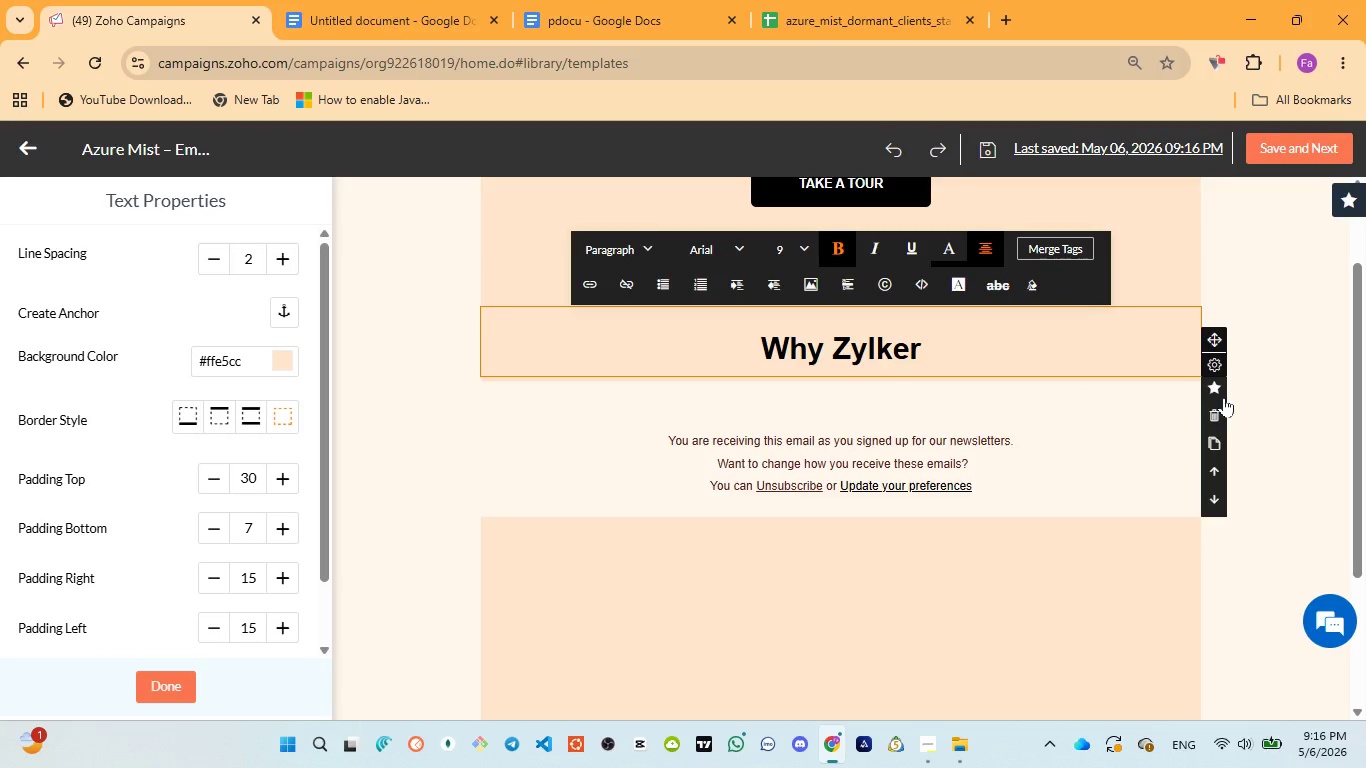 
left_click([1213, 407])
 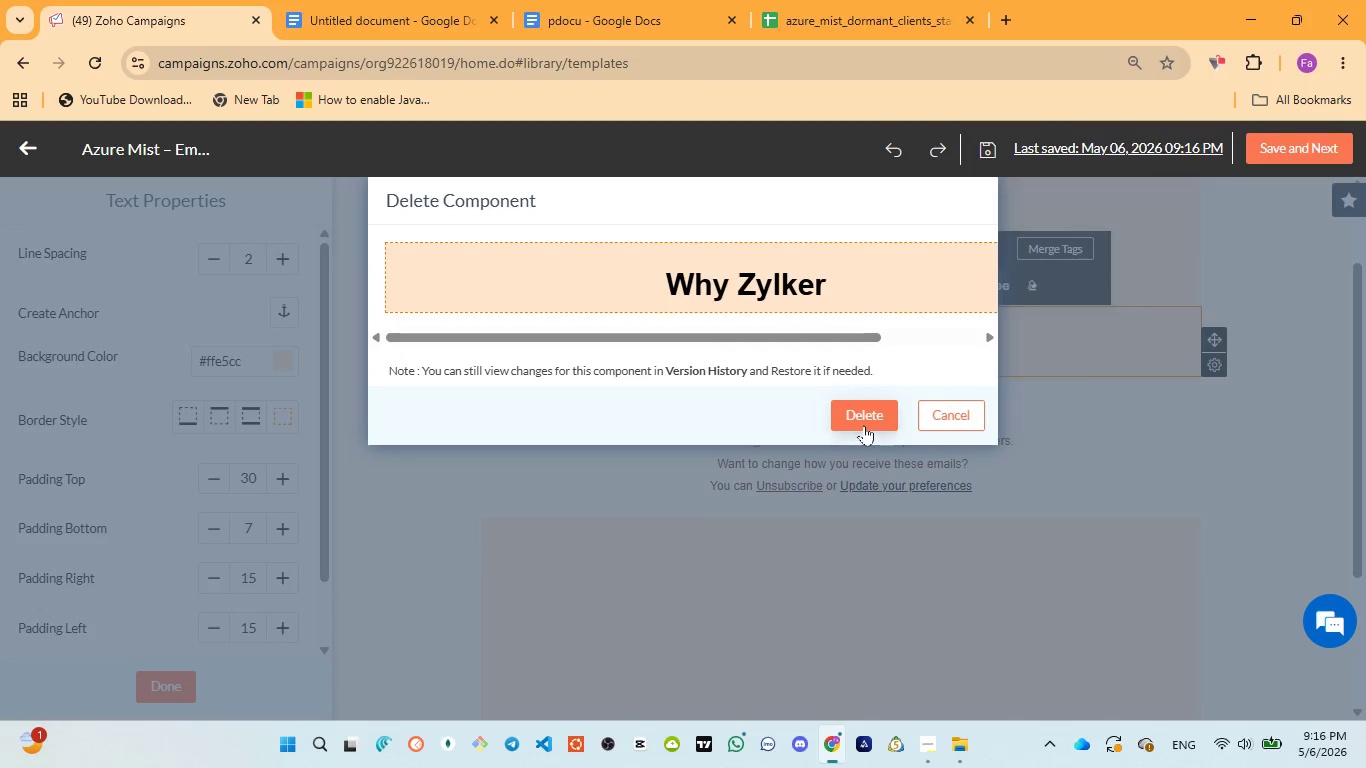 
left_click([861, 422])
 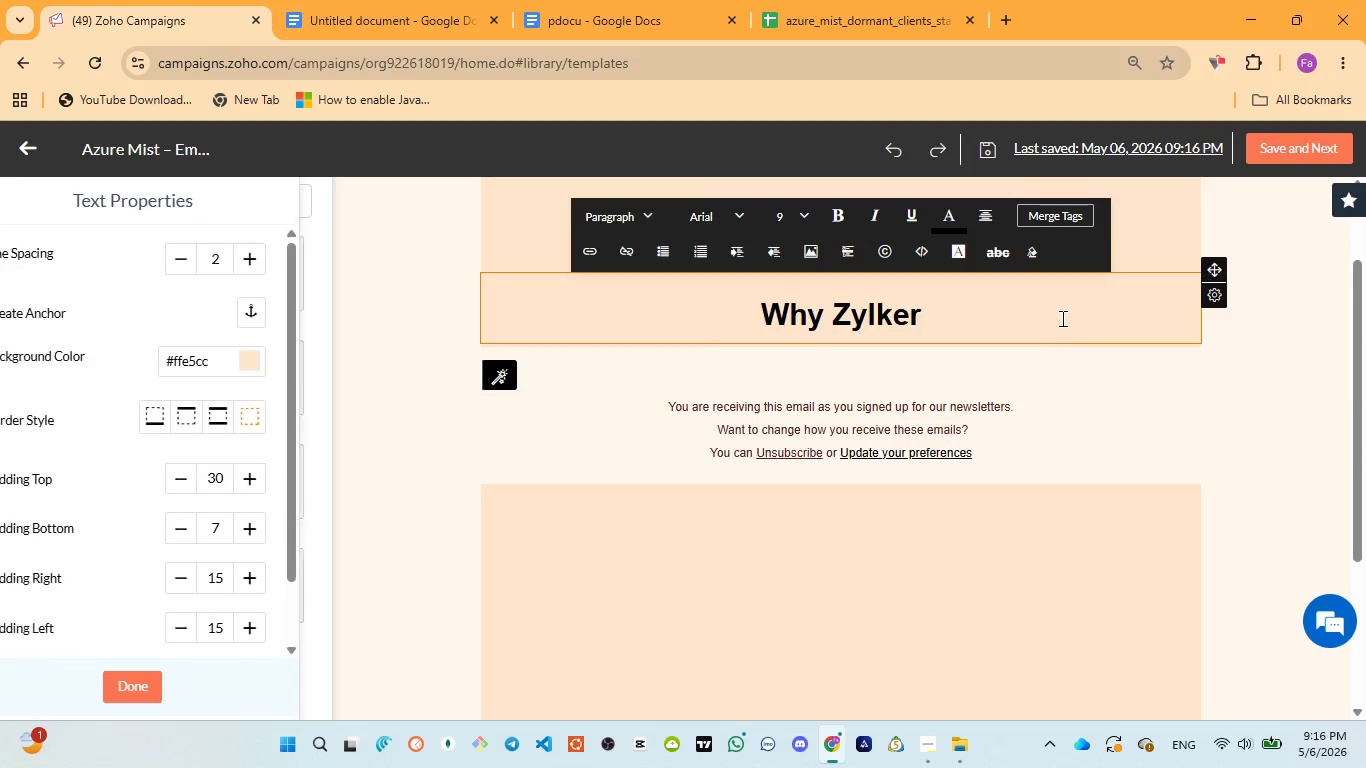 
left_click([1061, 318])
 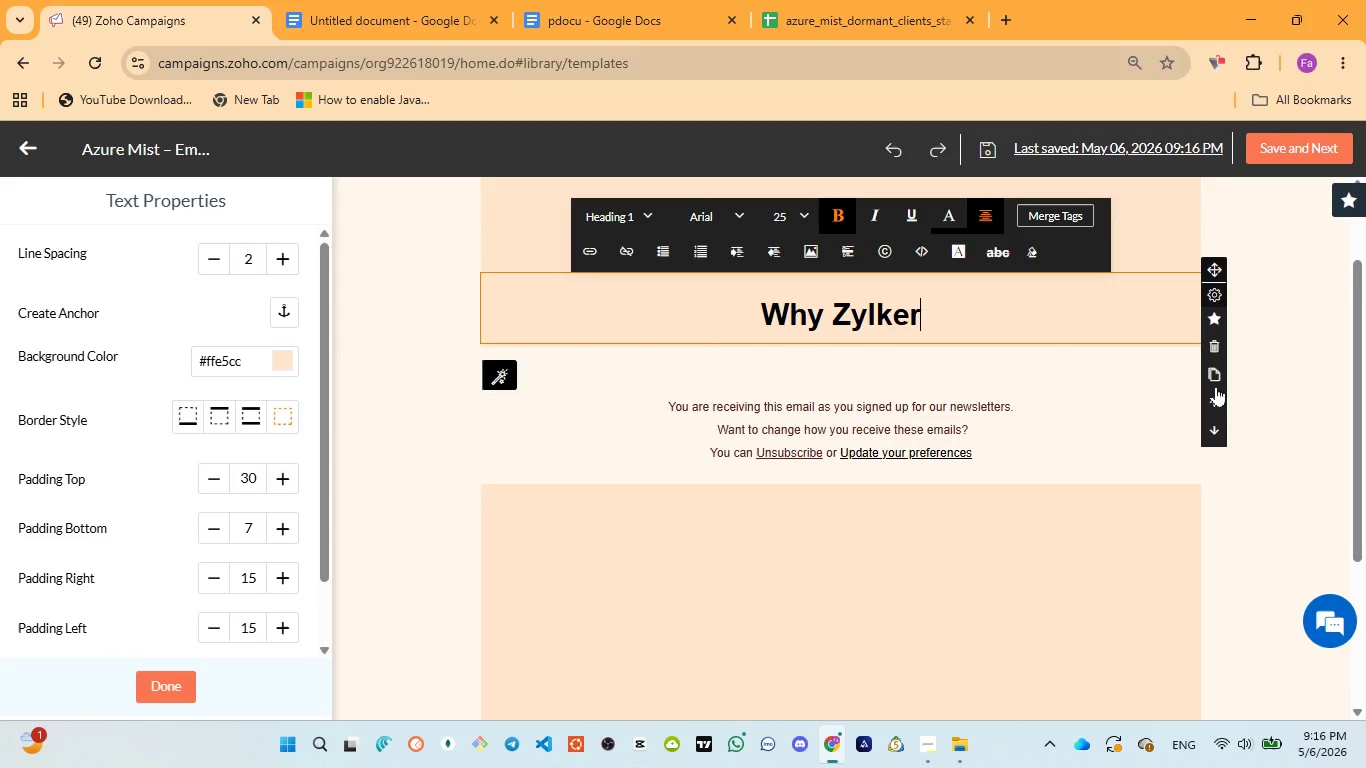 
left_click([1214, 390])
 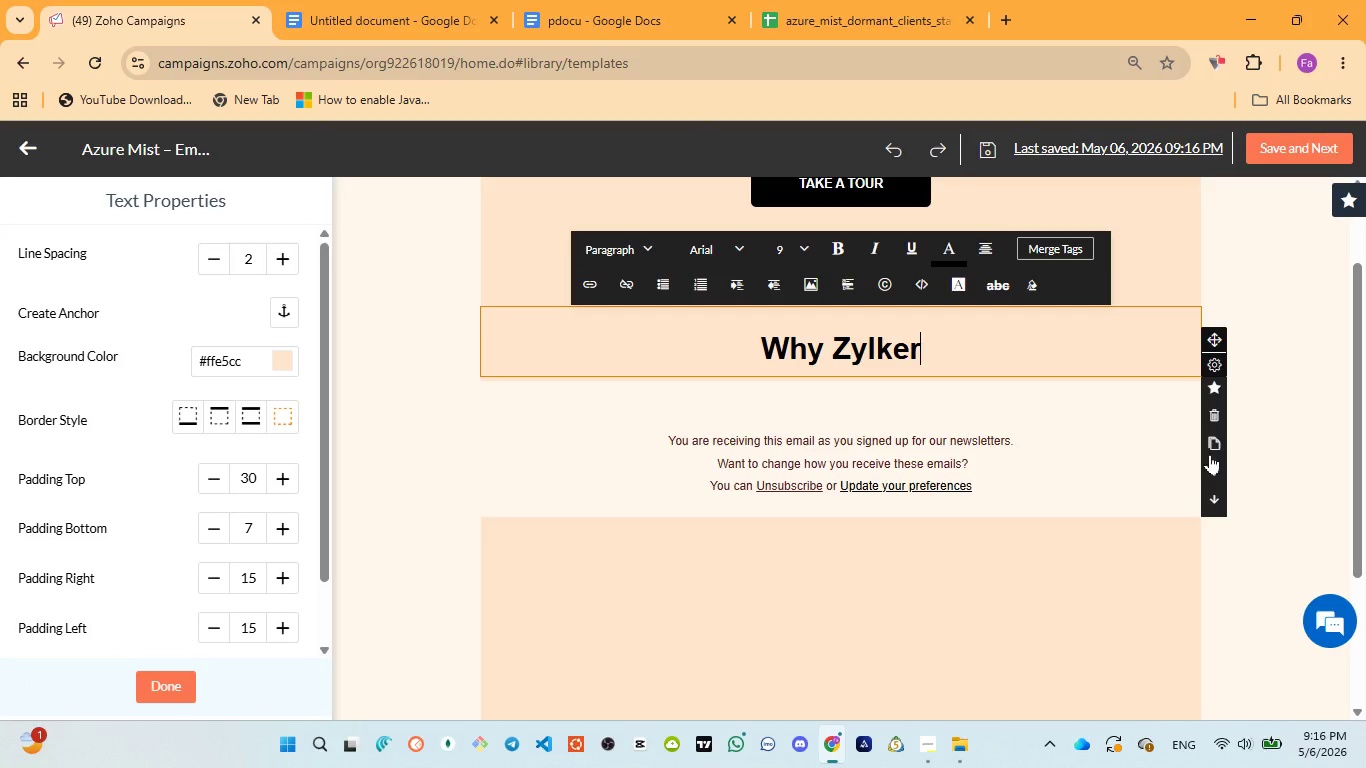 
left_click([1210, 460])
 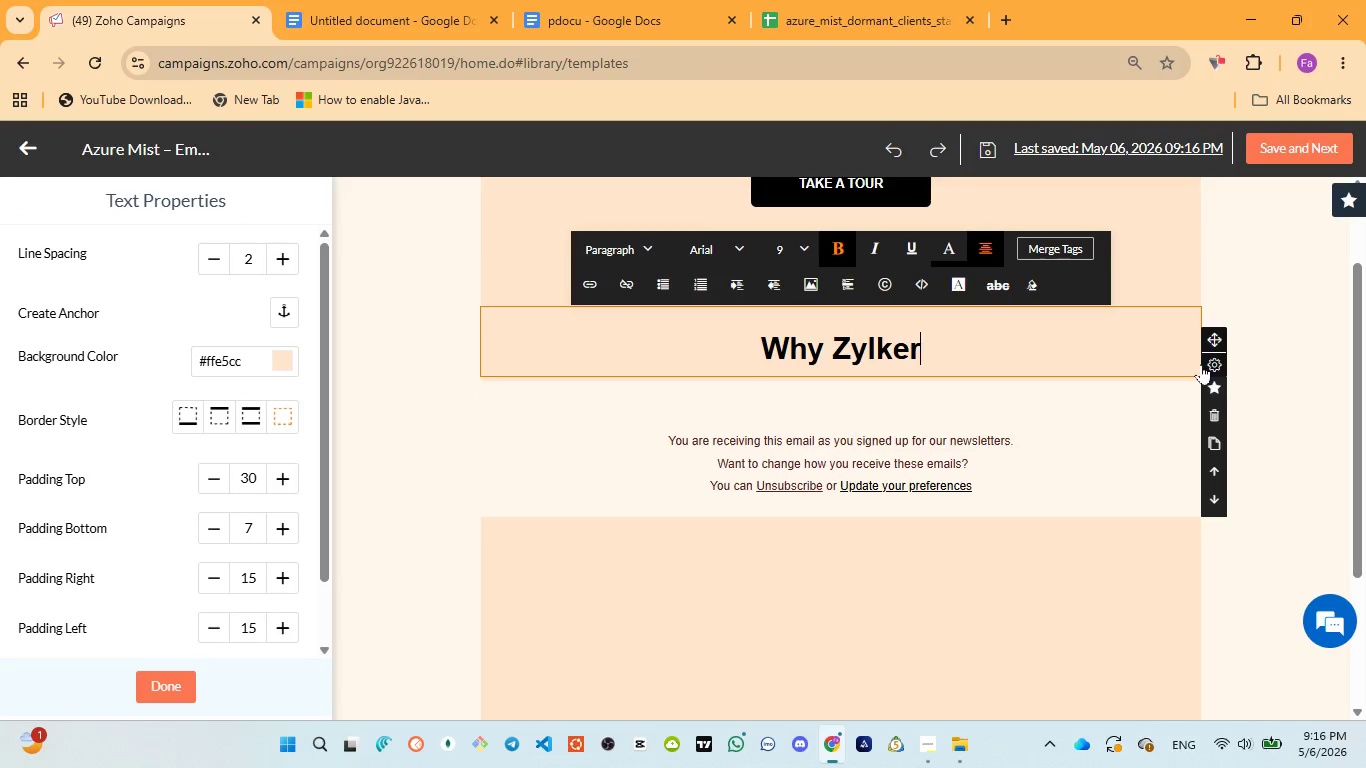 
left_click([1214, 406])
 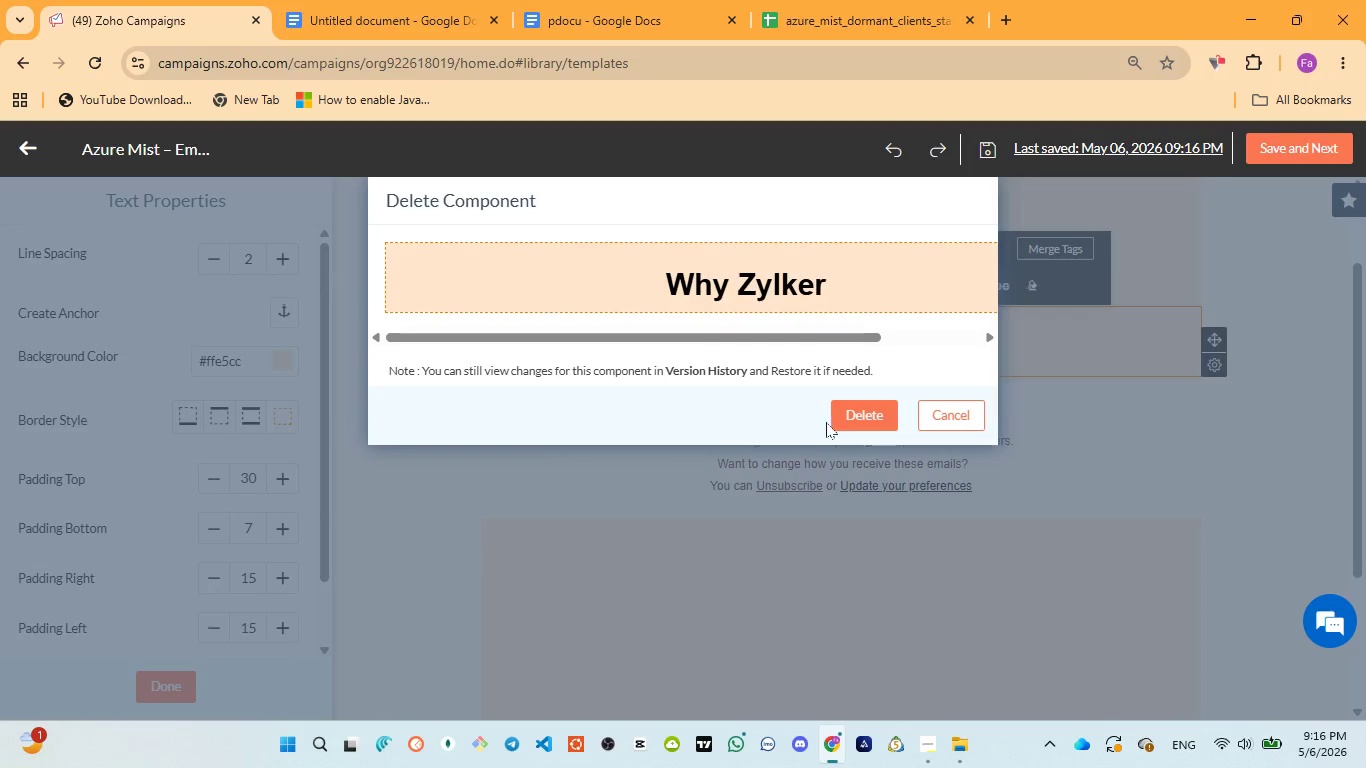 
left_click([848, 415])
 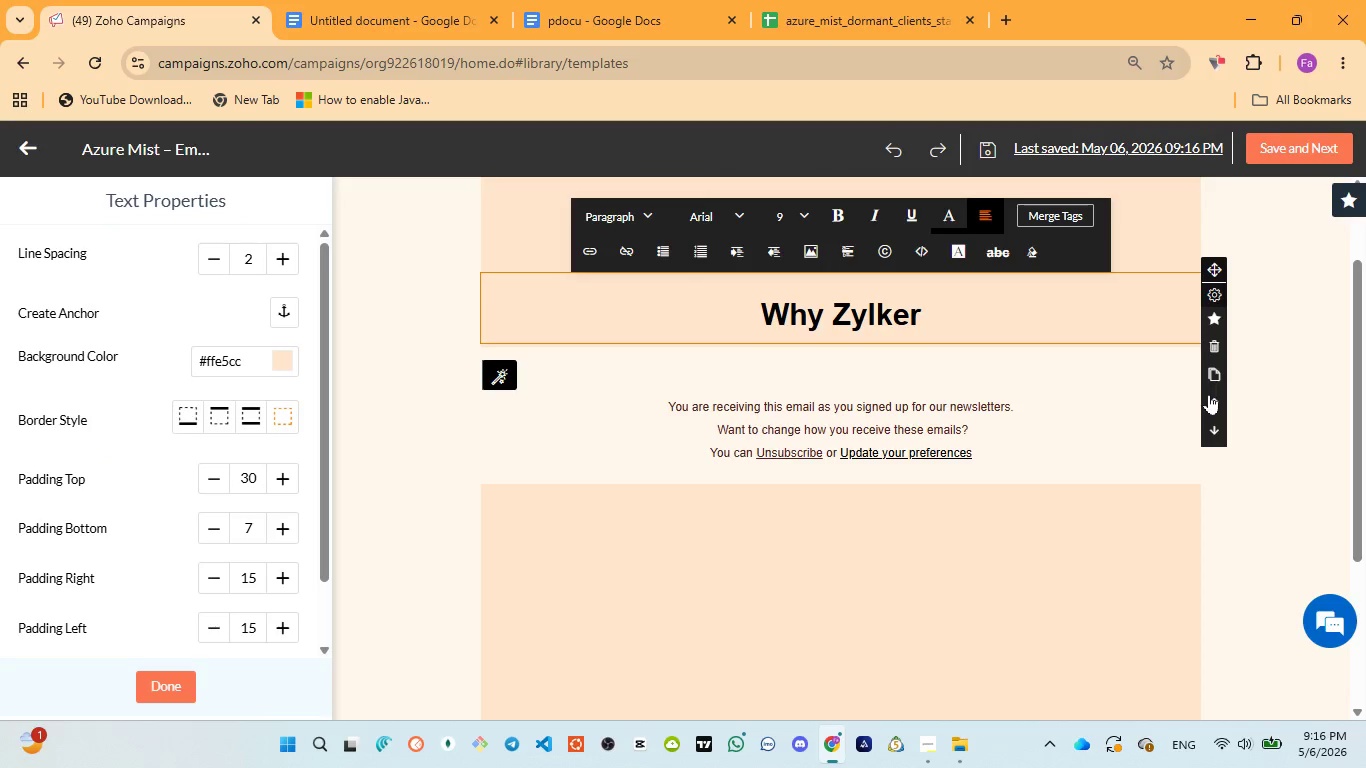 
left_click([1209, 401])
 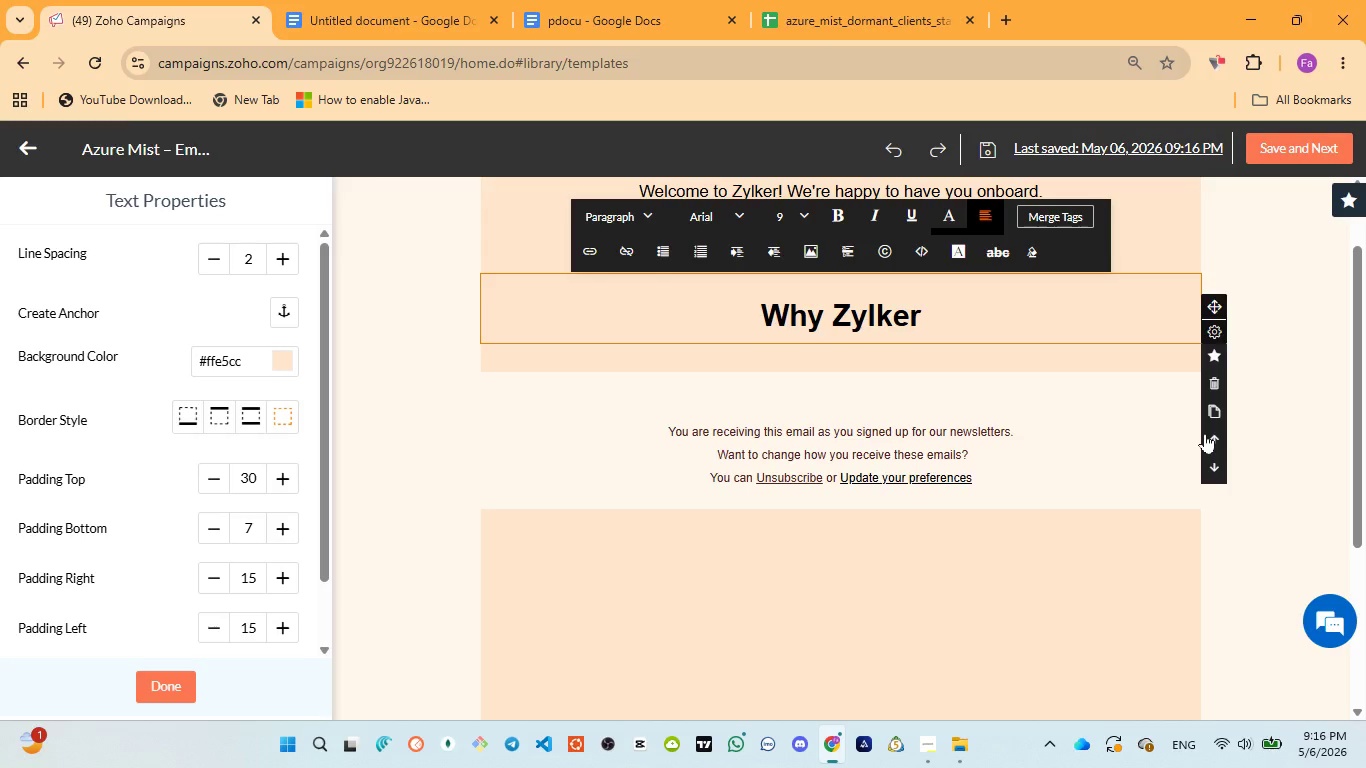 
left_click([1205, 433])
 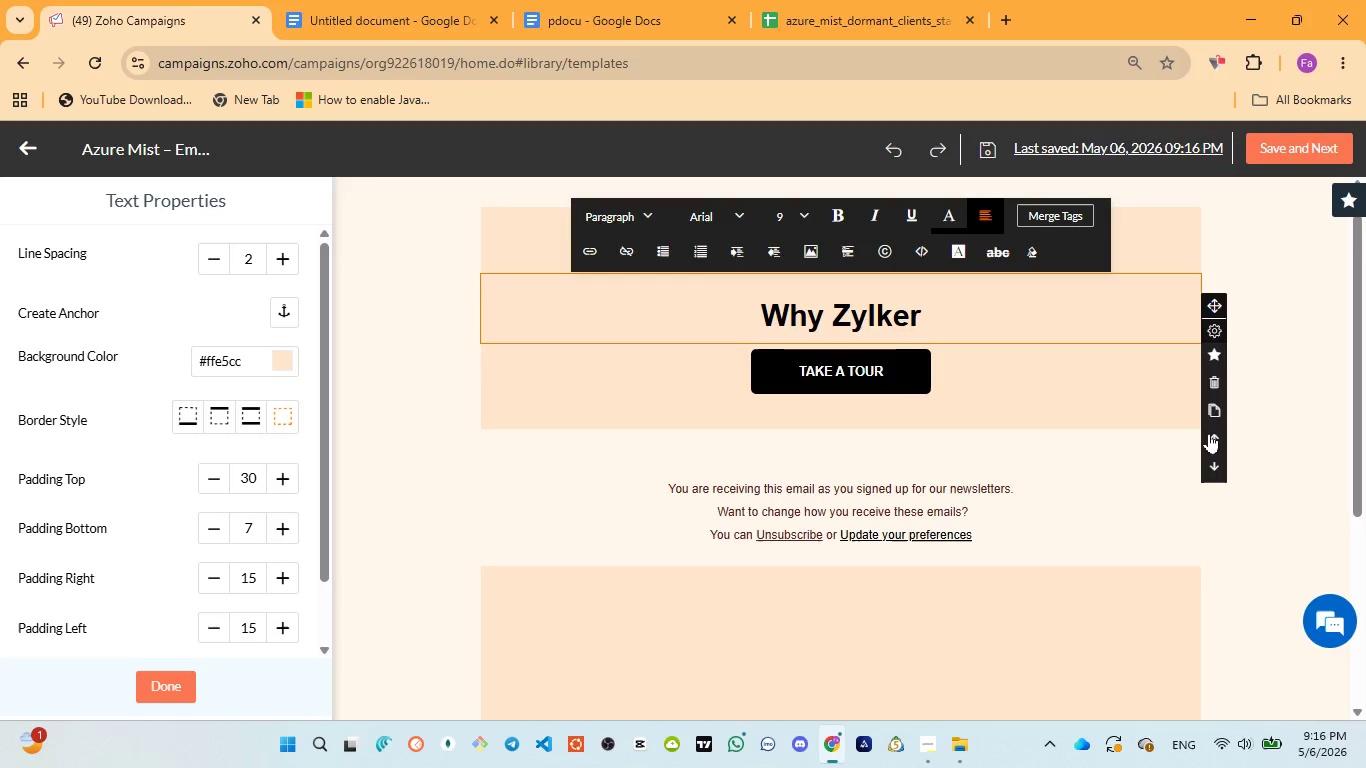 
left_click([1212, 432])
 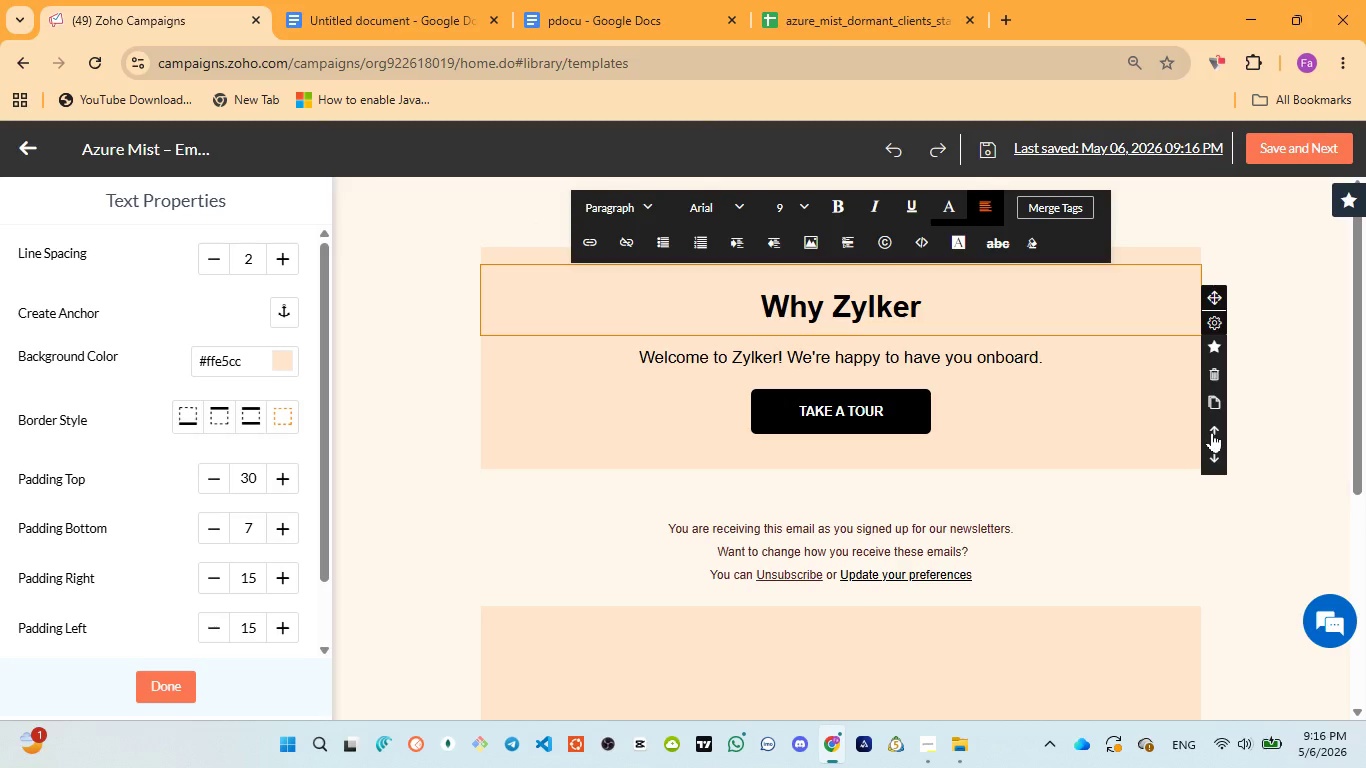 
left_click([1212, 432])
 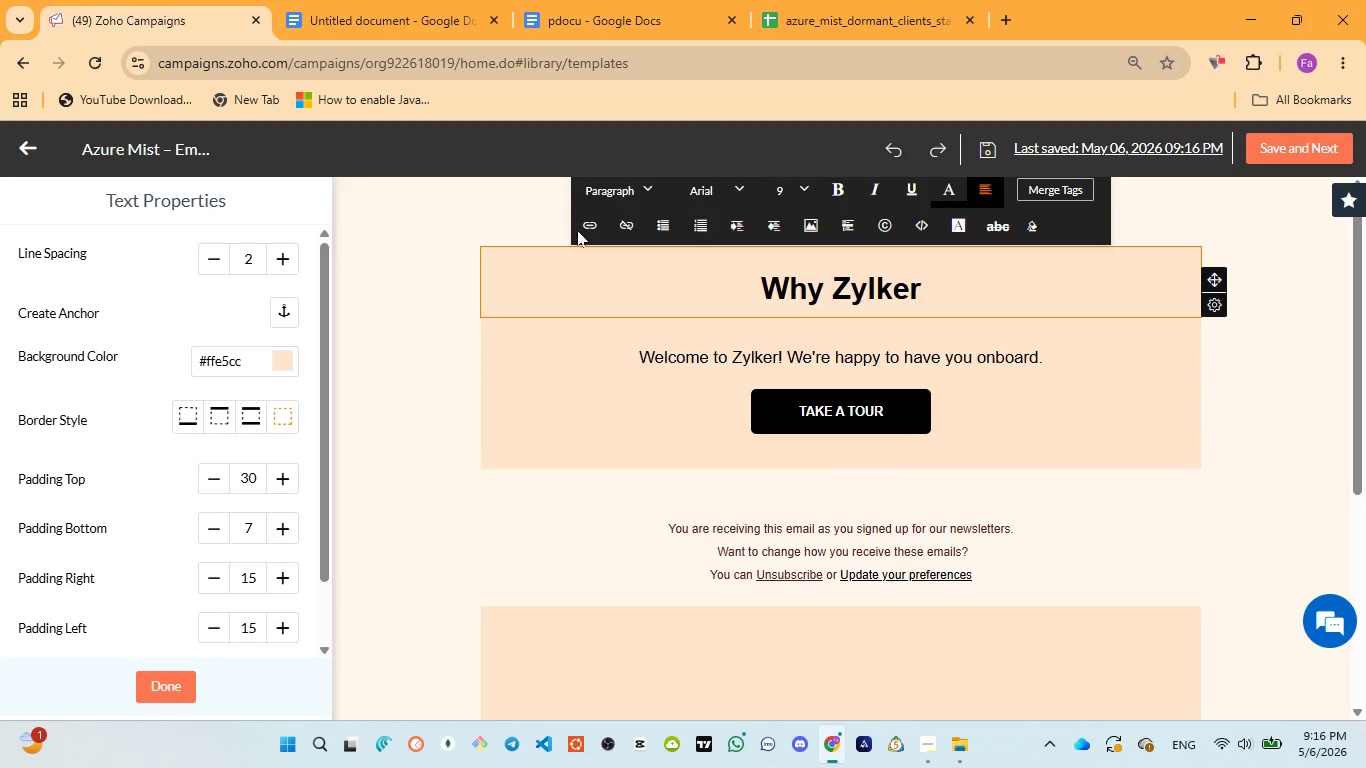 
left_click([570, 10])
 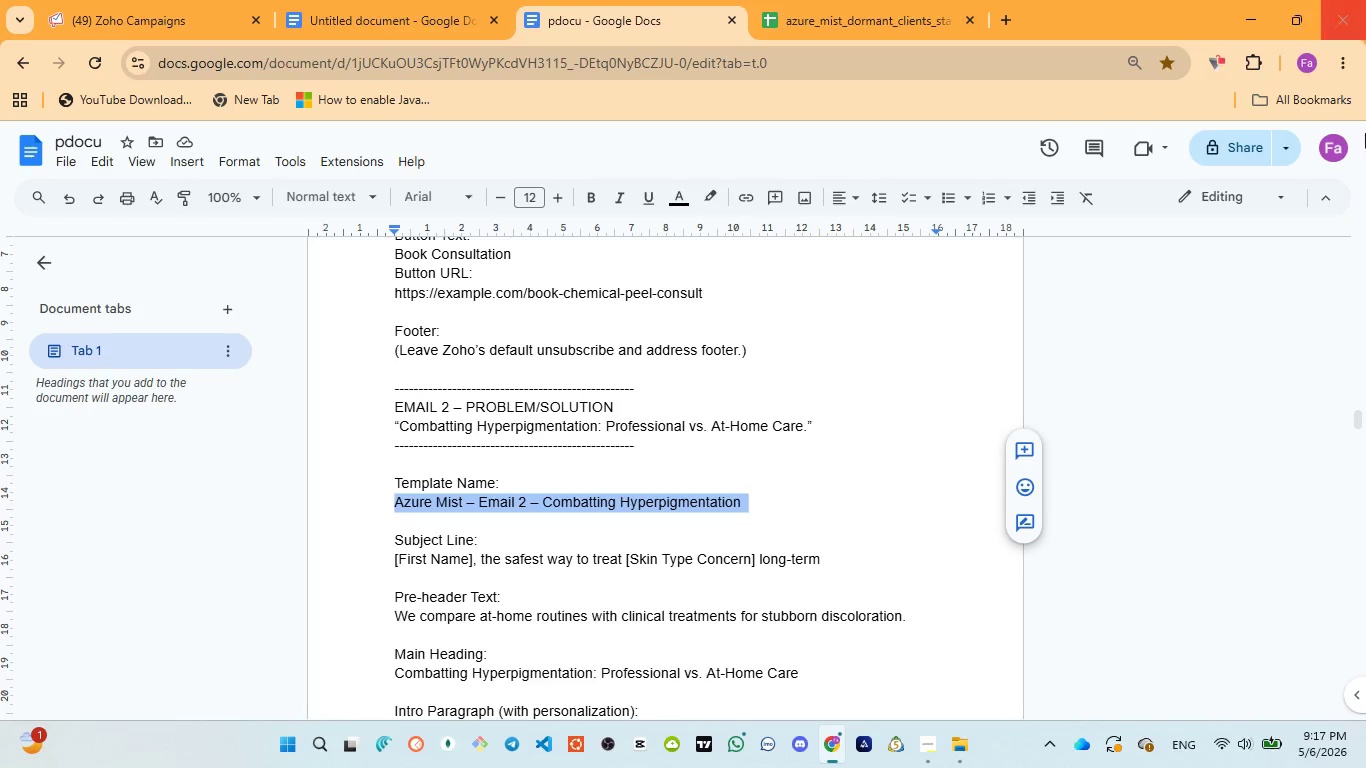 
wait(7.06)
 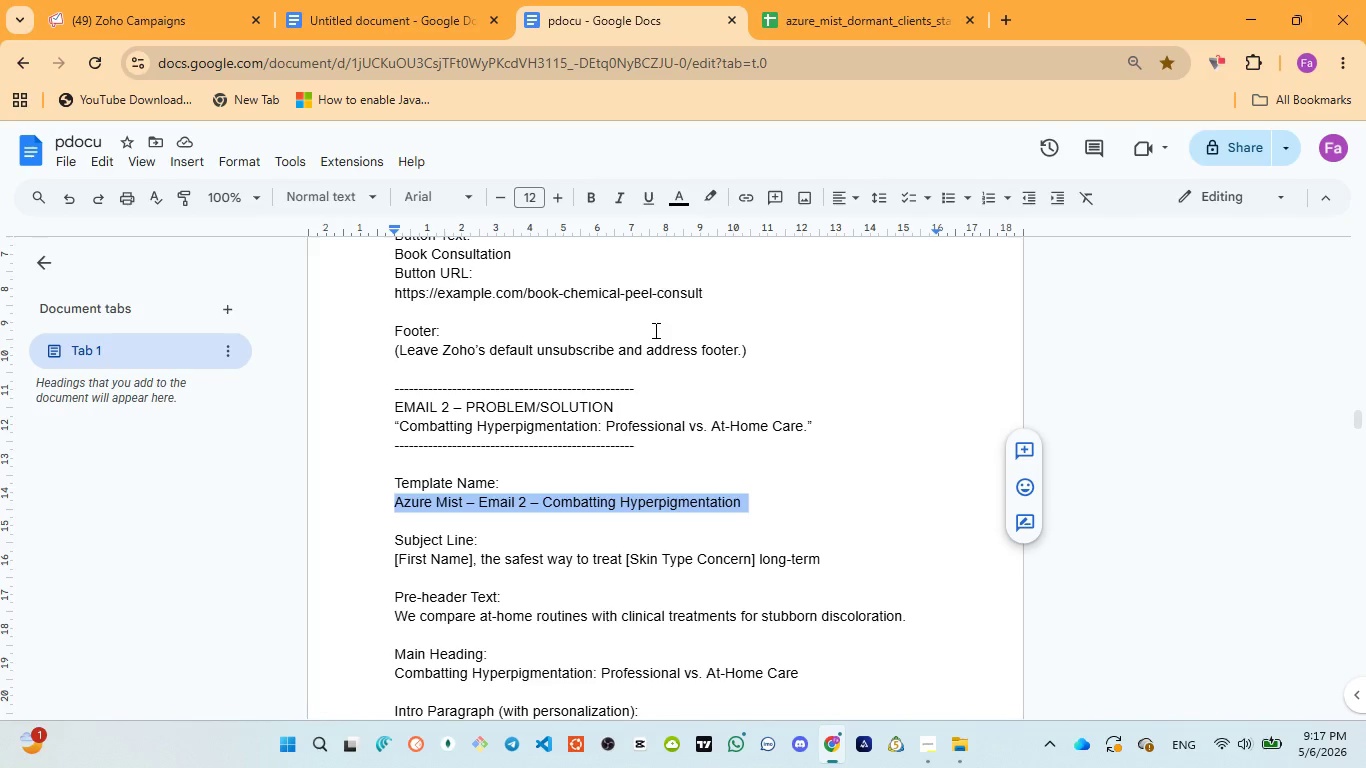 
scroll: coordinate [563, 526], scroll_direction: down, amount: 1.0
 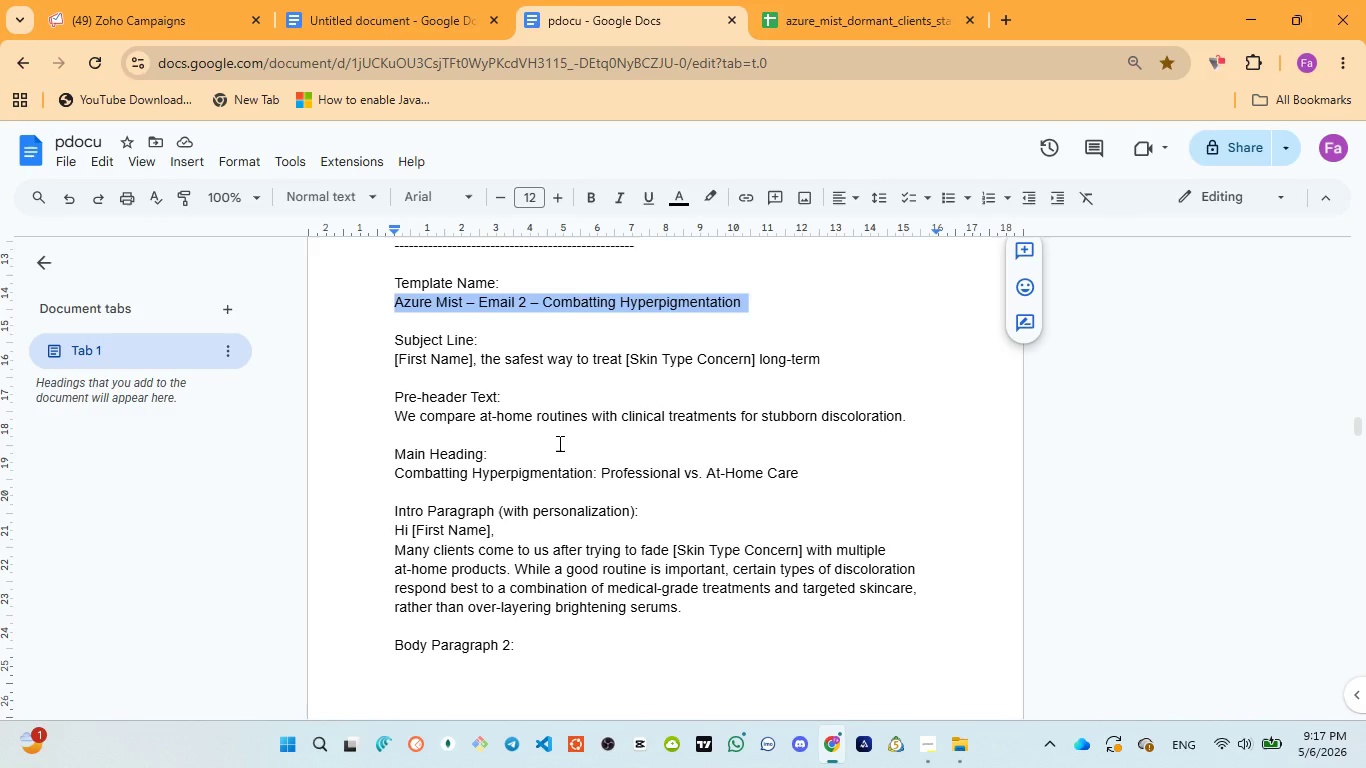 
wait(45.76)
 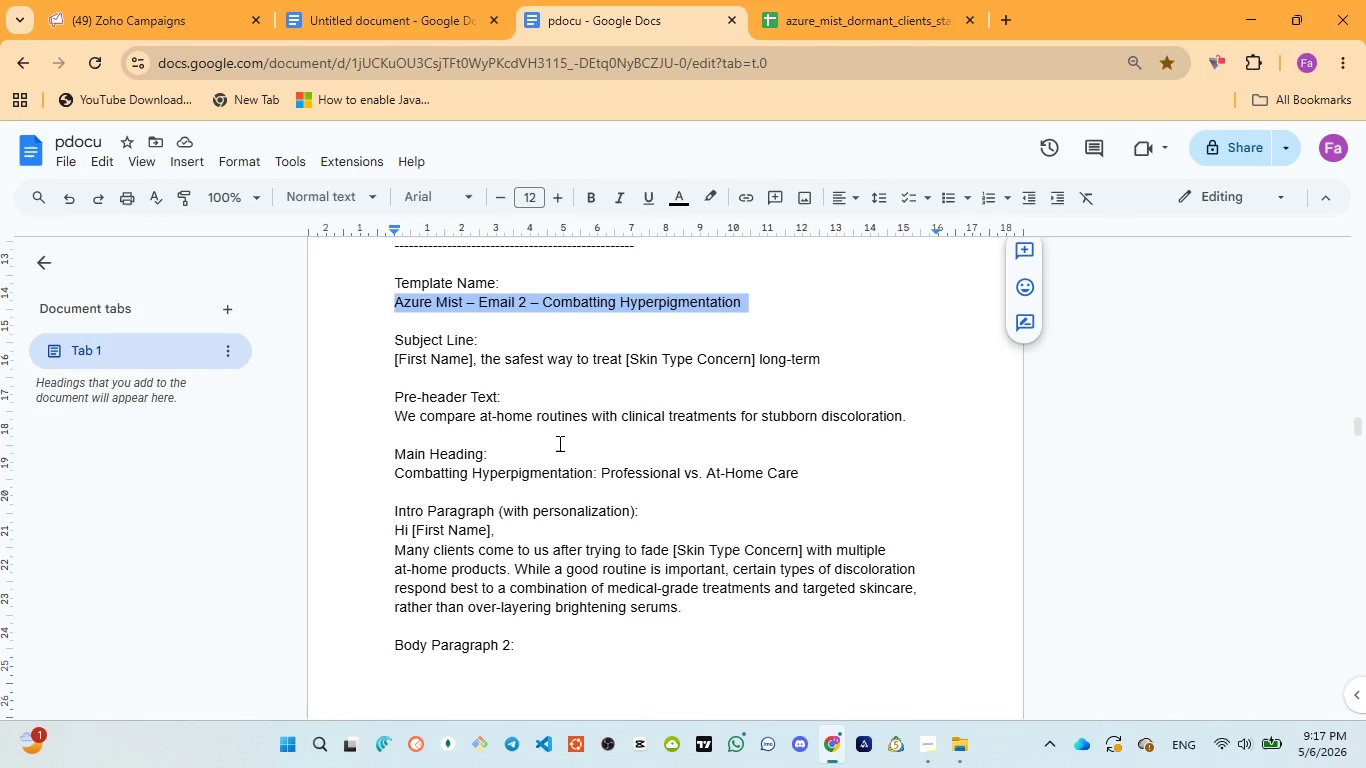 
left_click_drag(start_coordinate=[397, 475], to_coordinate=[814, 475])
 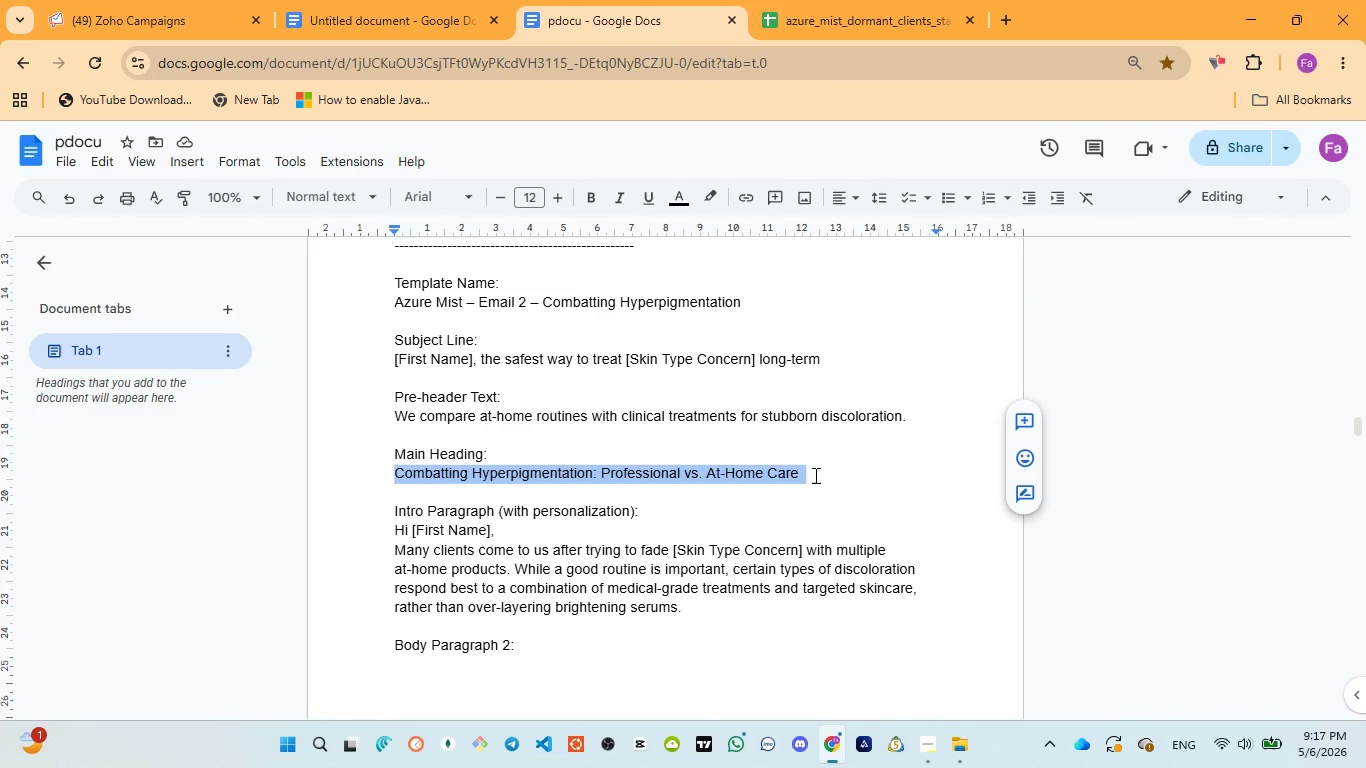 
key(Control+C)
 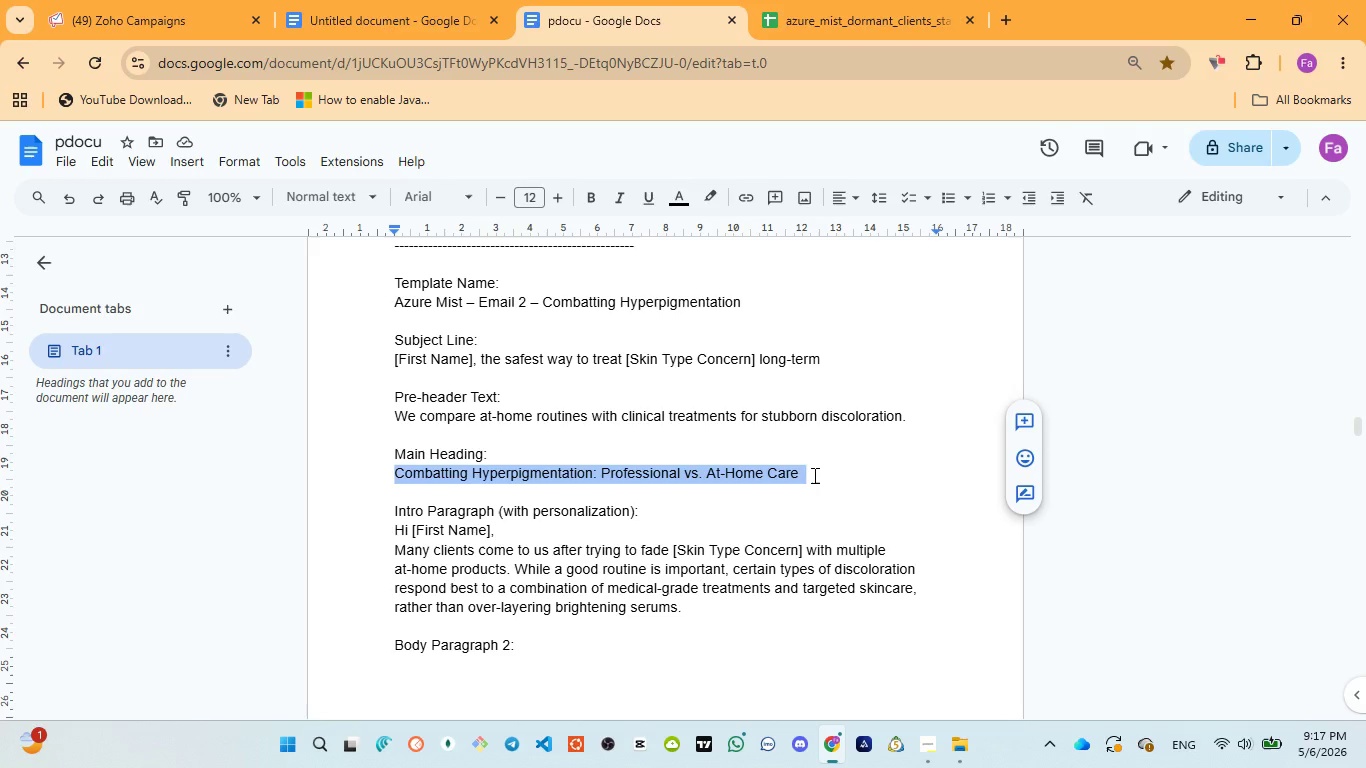 
key(Control+C)
 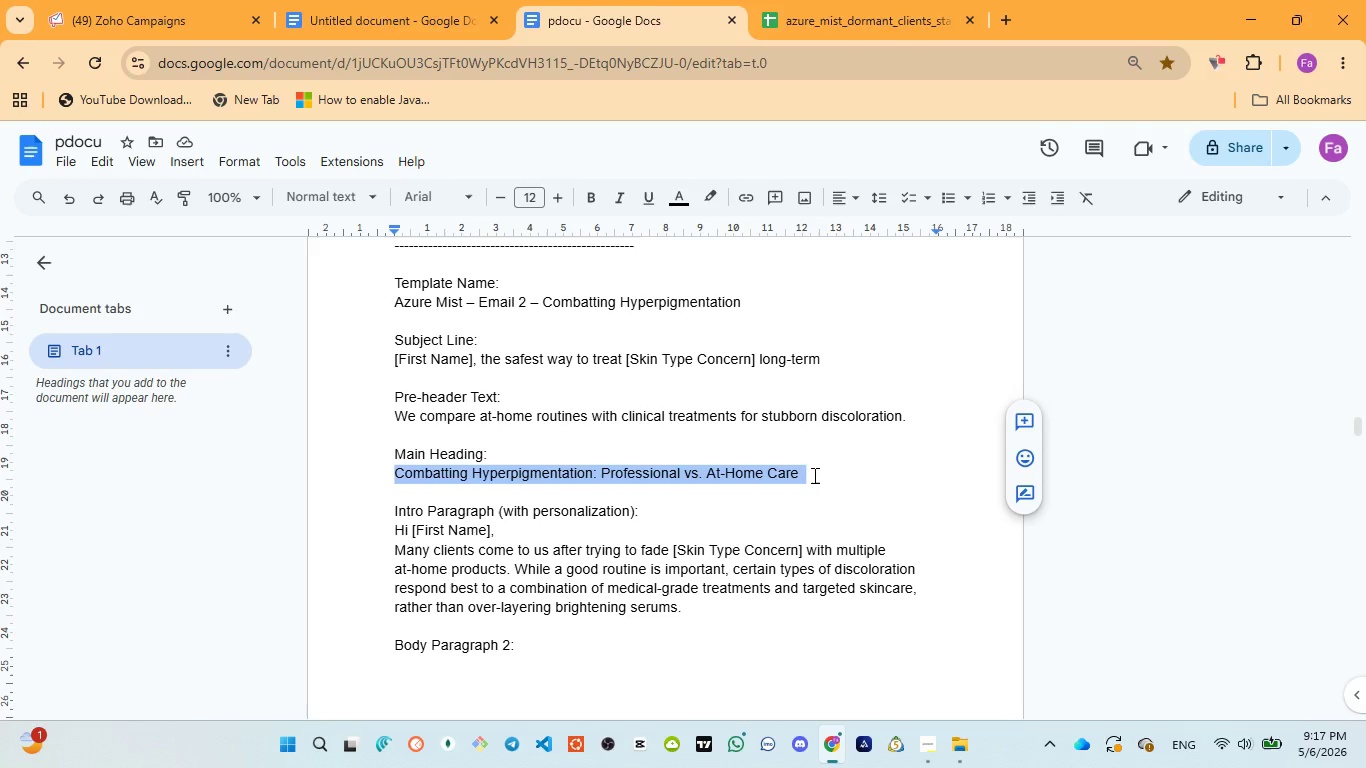 
key(Control+C)
 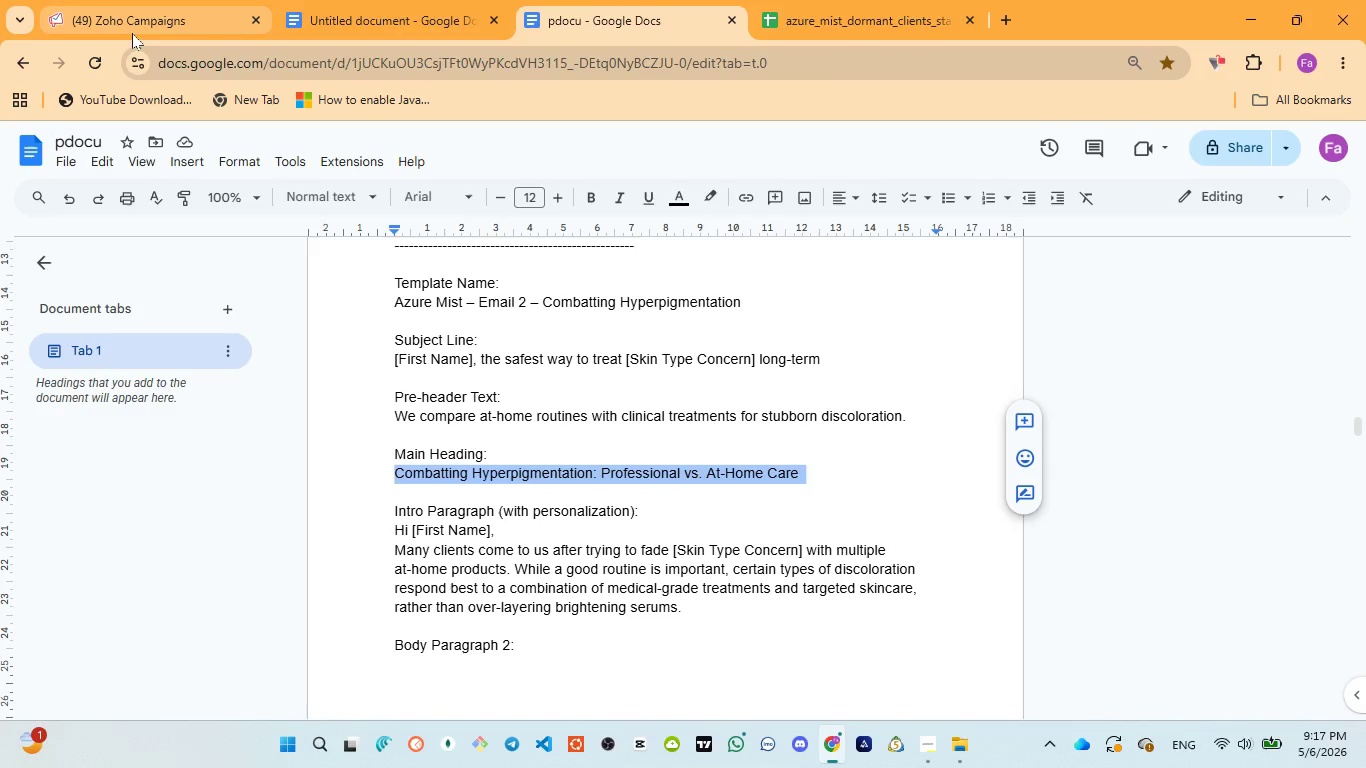 
left_click([128, 25])
 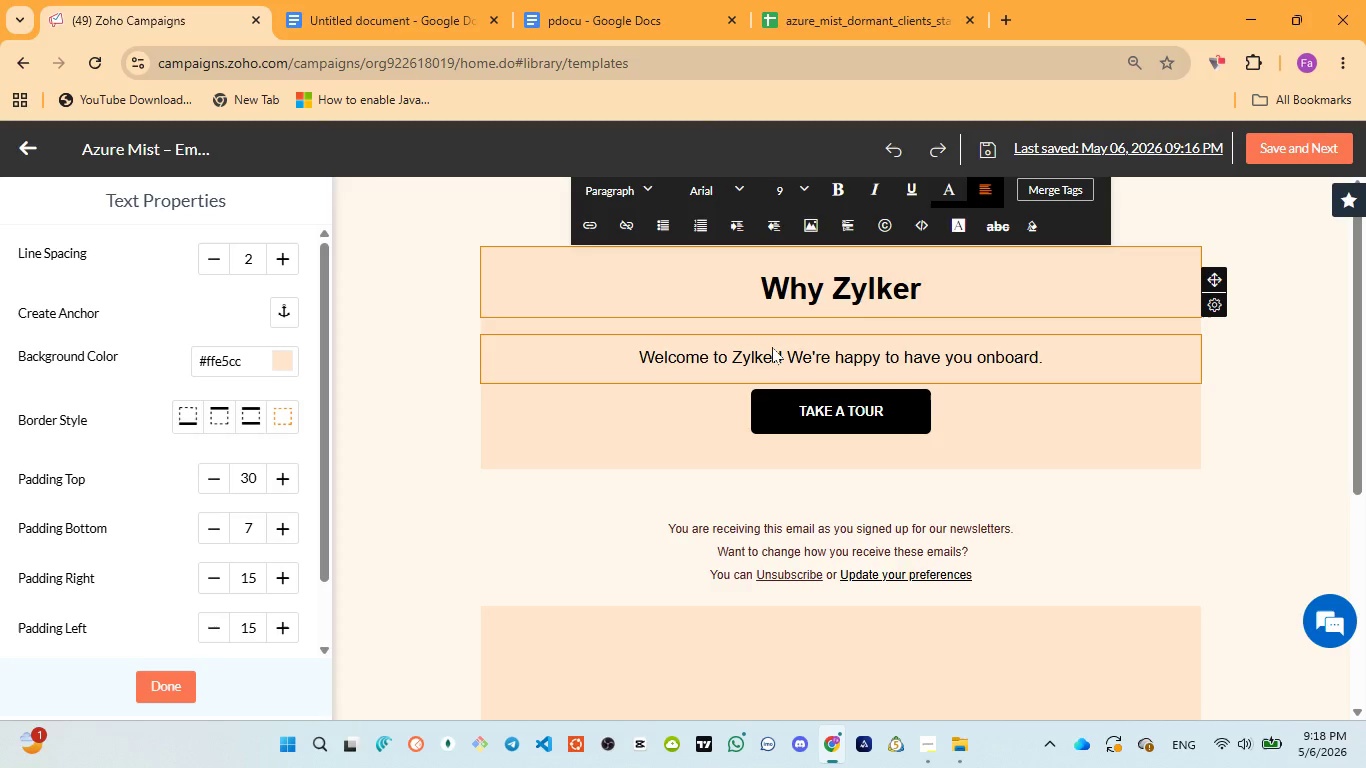 
left_click([772, 346])
 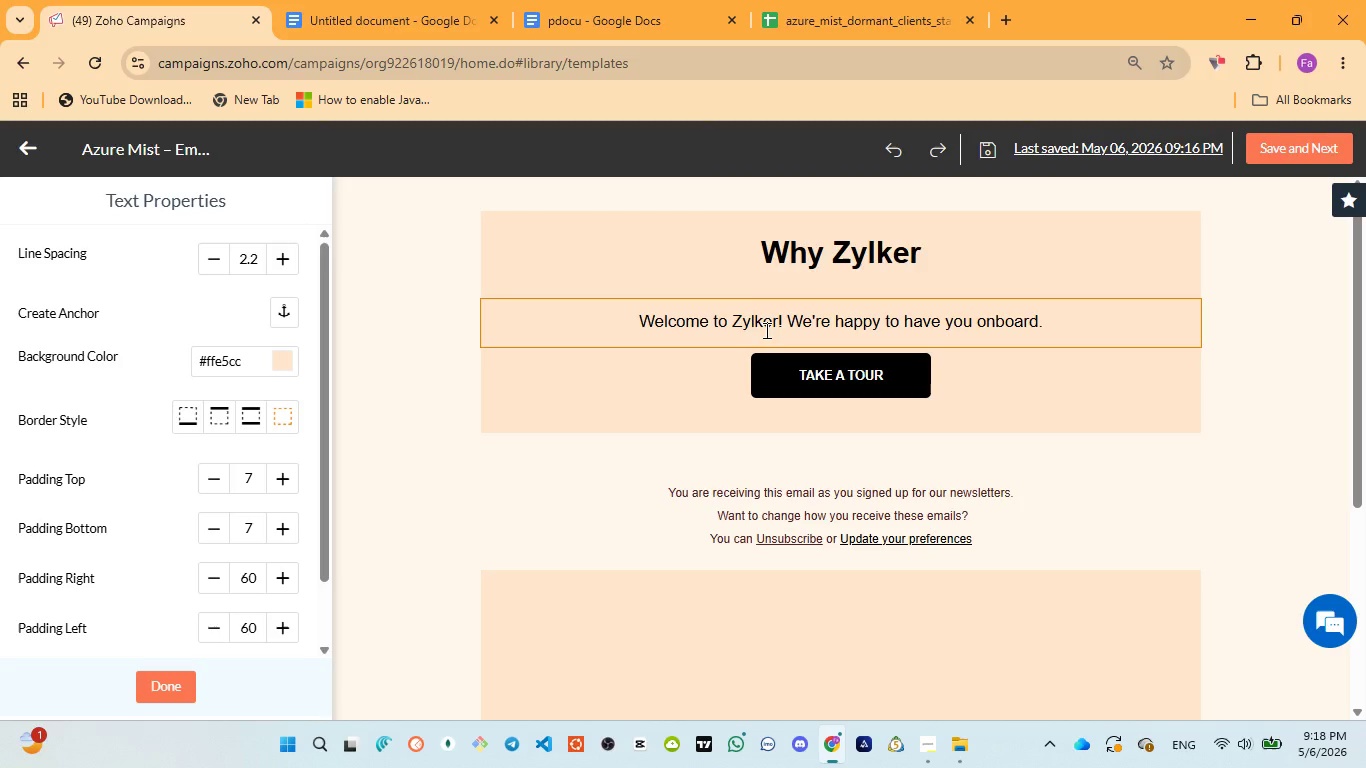 
left_click([765, 328])
 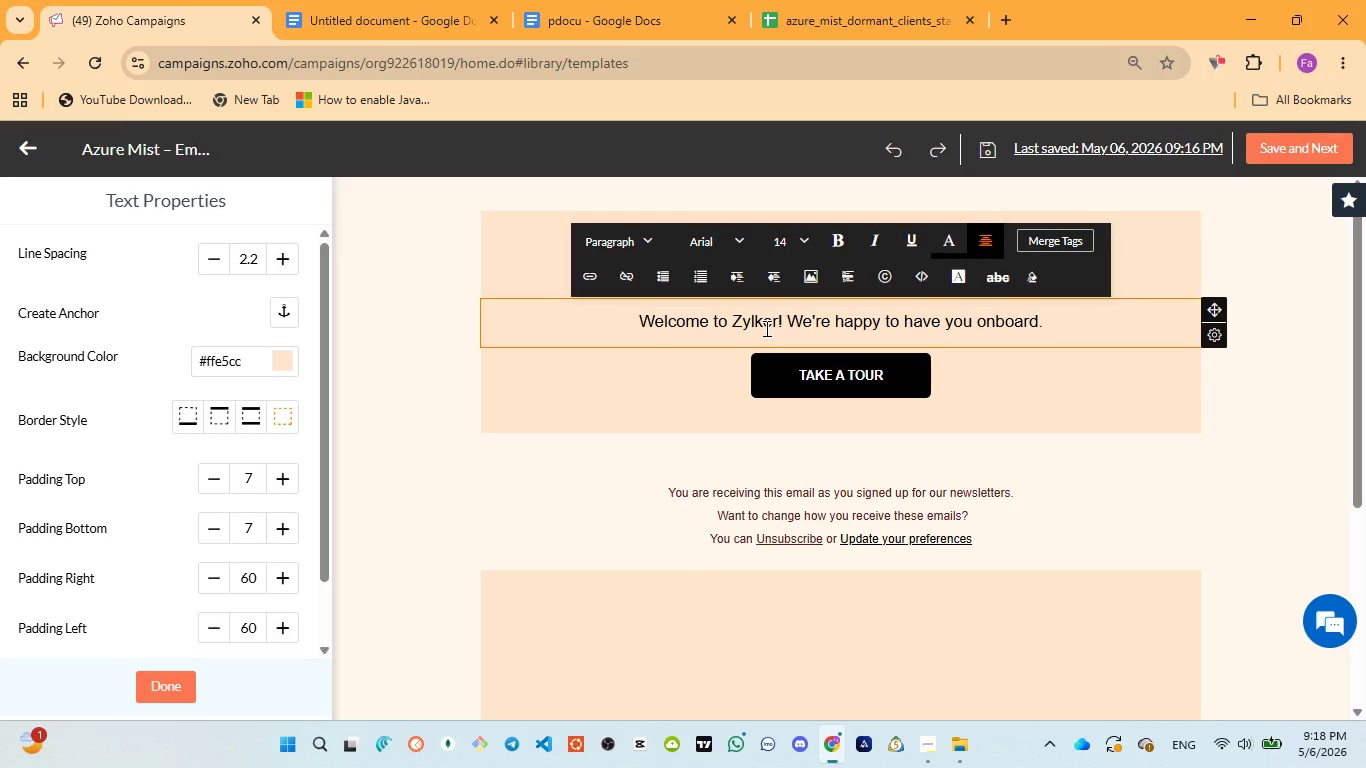 
wait(7.64)
 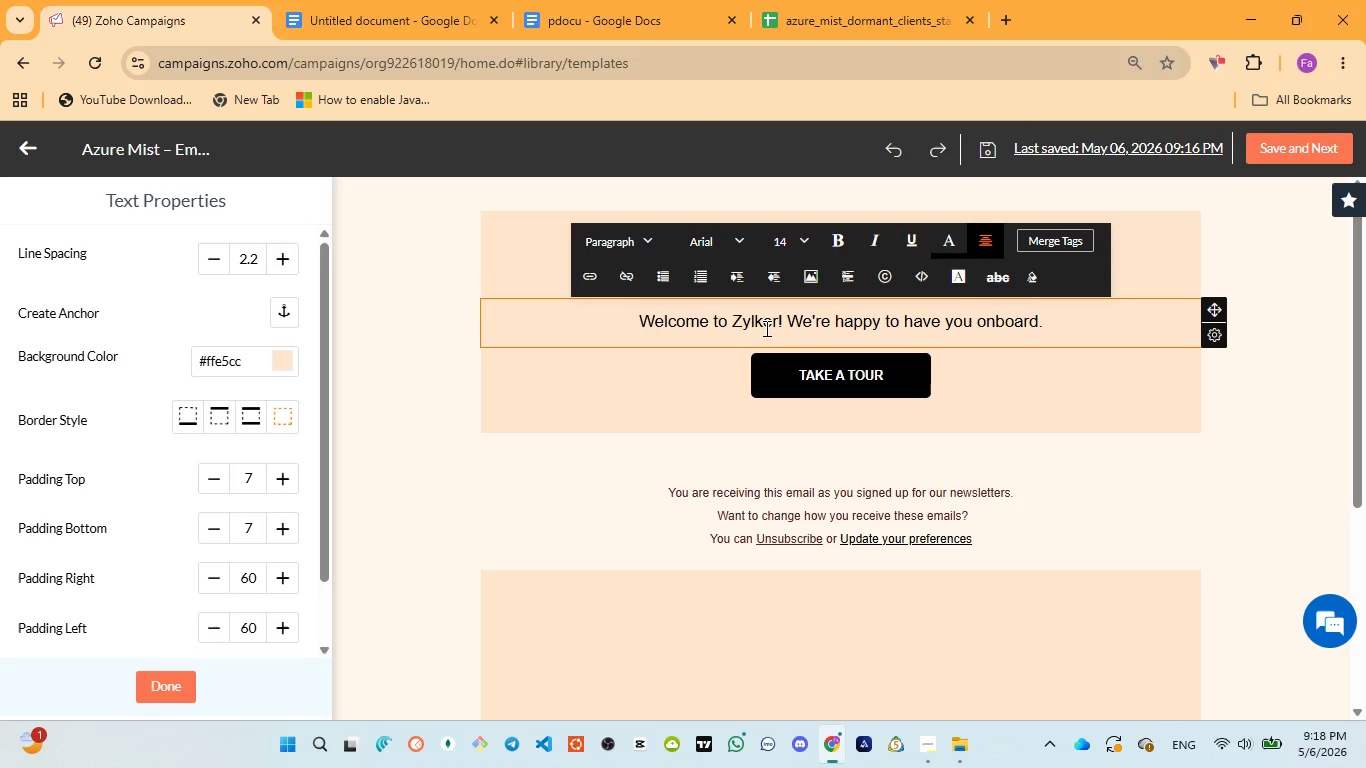 
key(Control+A)
 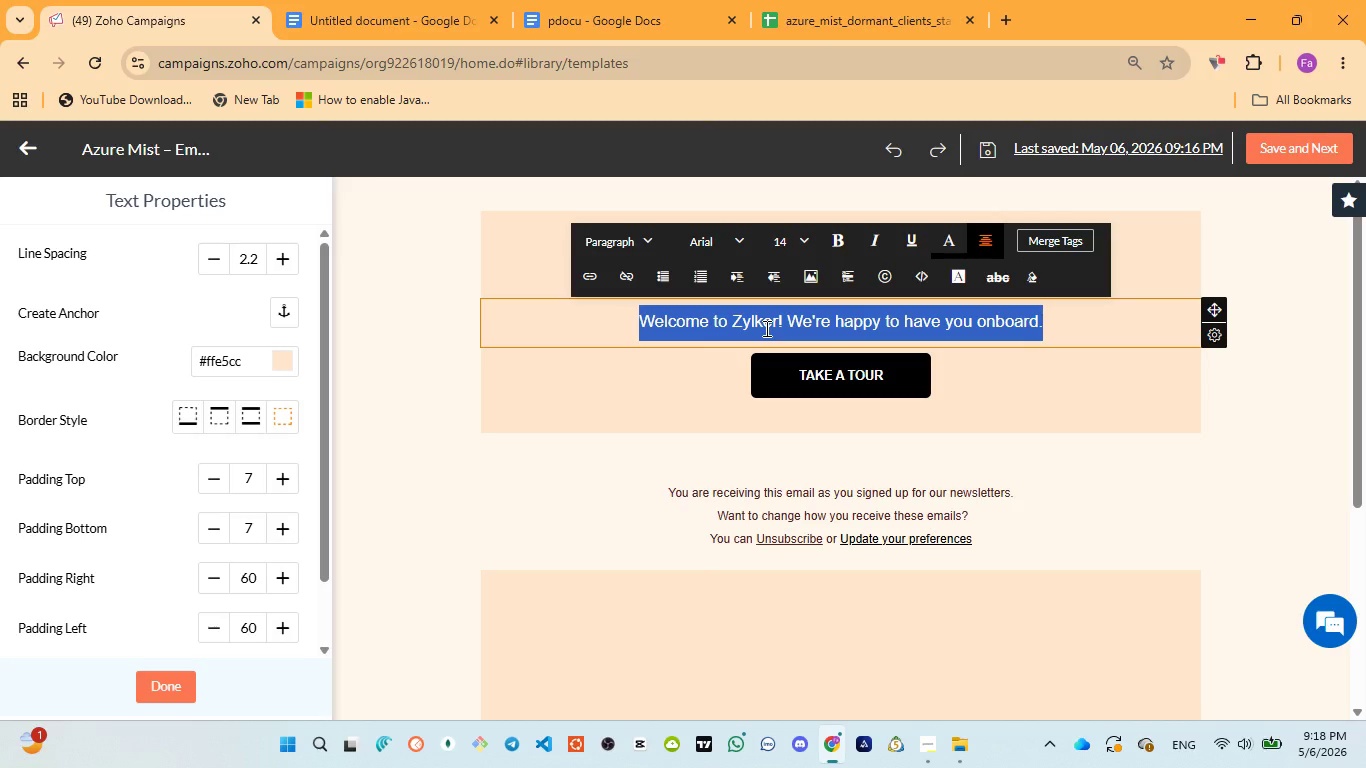 
key(Control+V)
 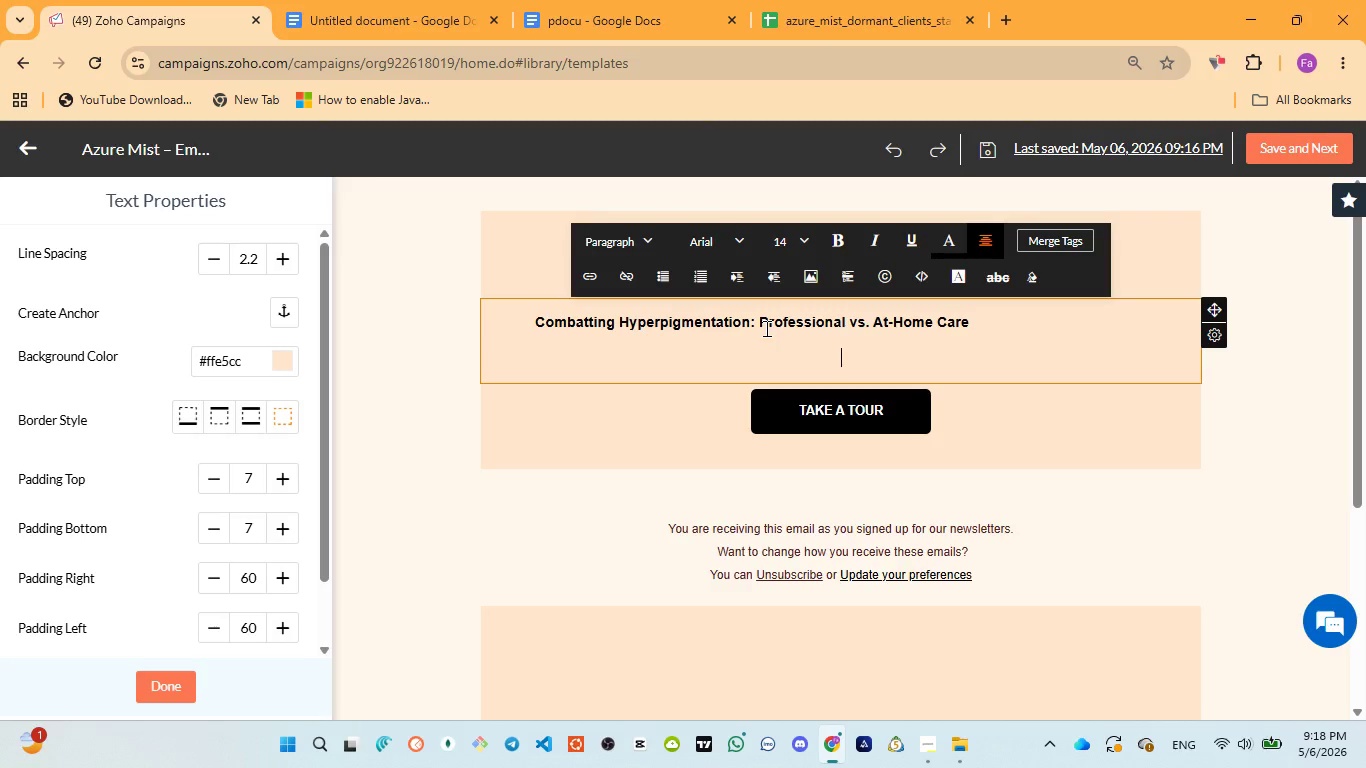 
wait(9.69)
 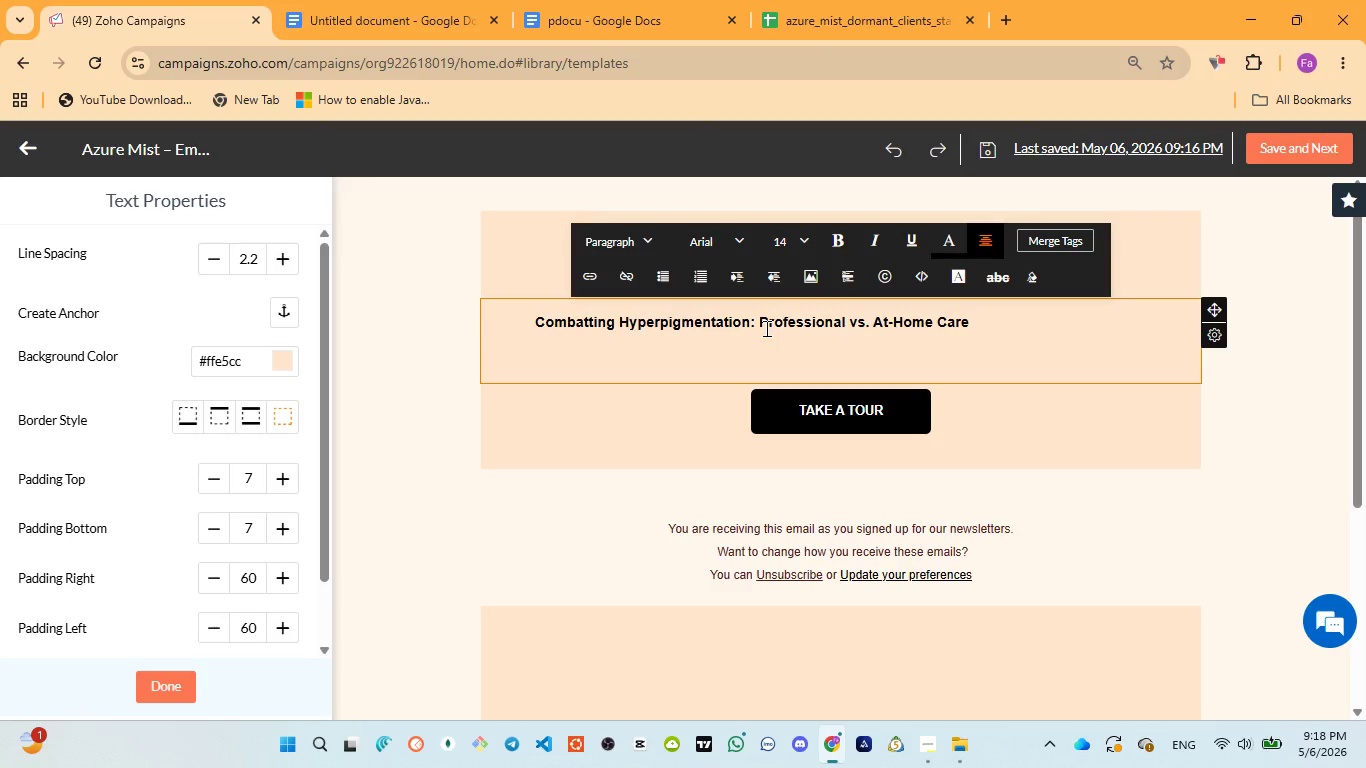 
key(Control+A)
 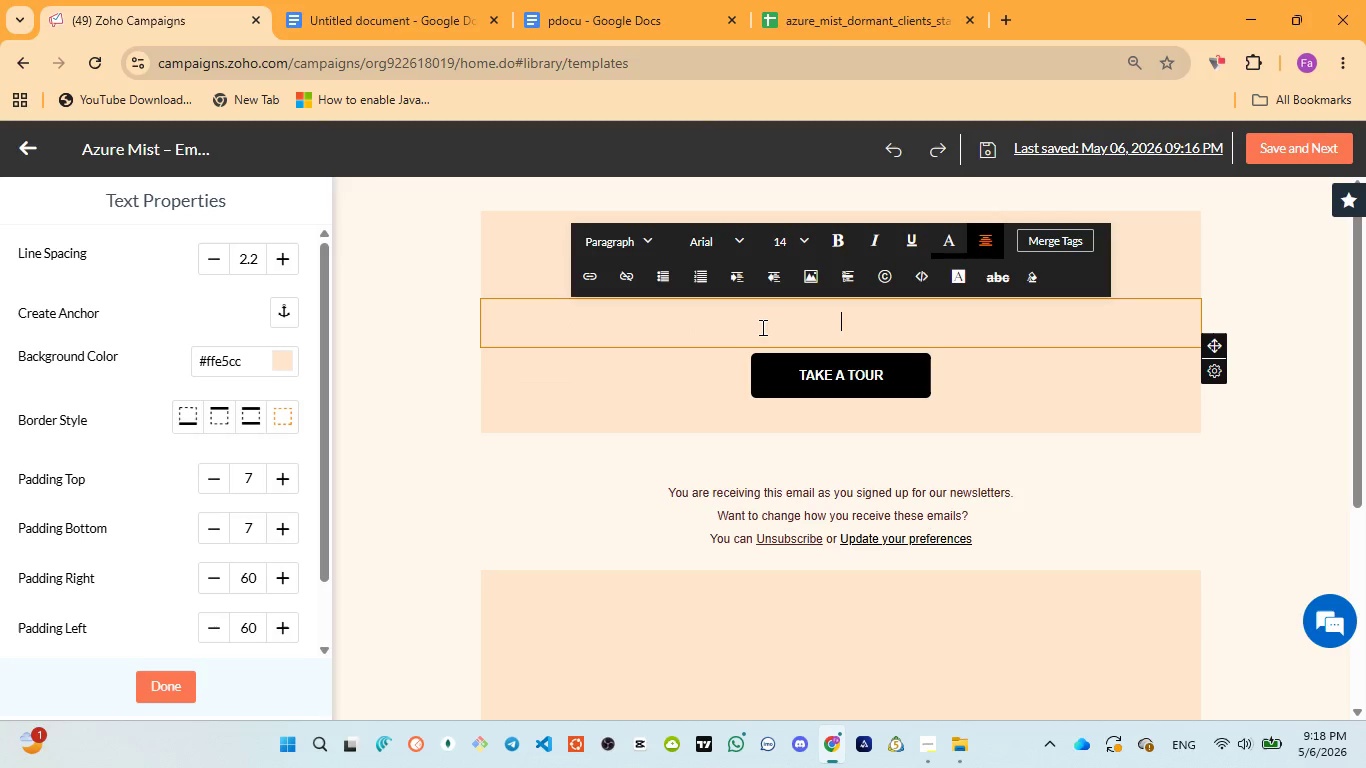 
key(Control+X)
 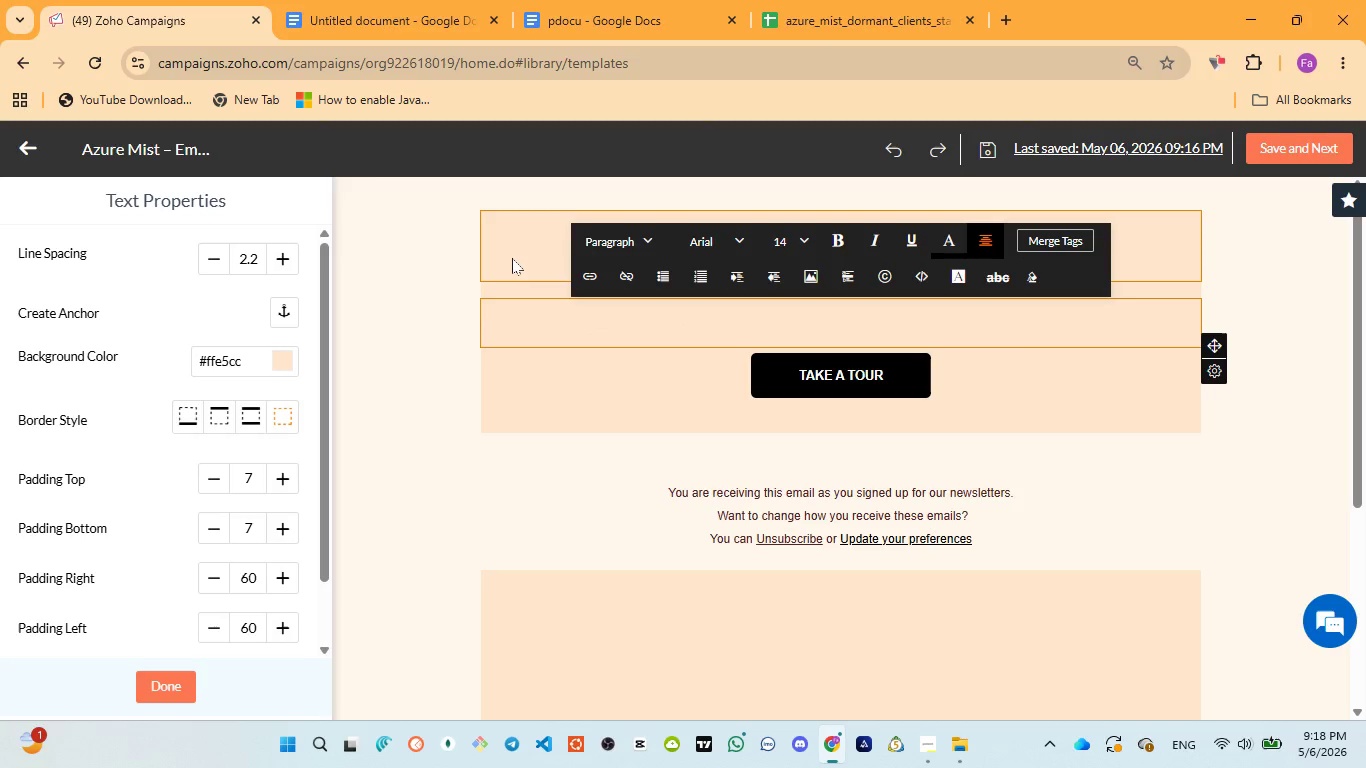 
left_click([512, 258])
 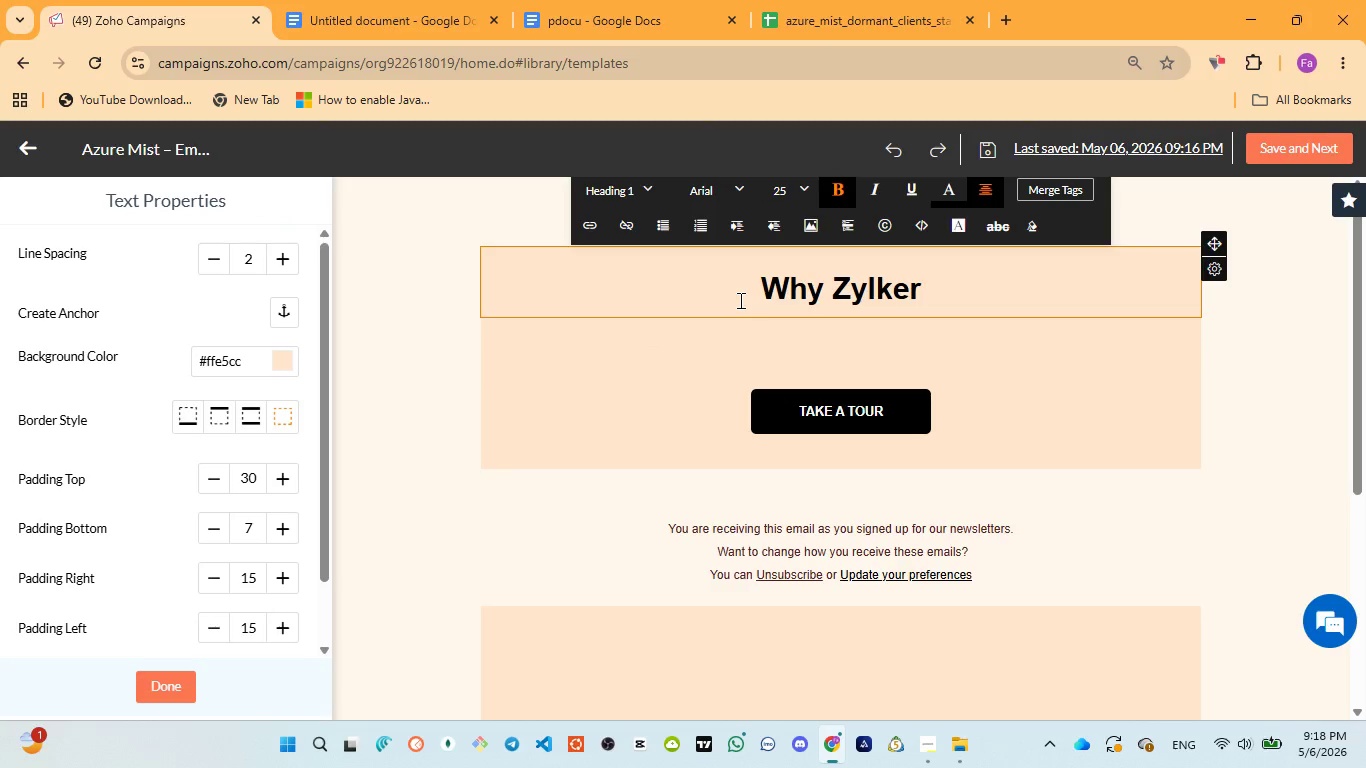 
key(Control+A)
 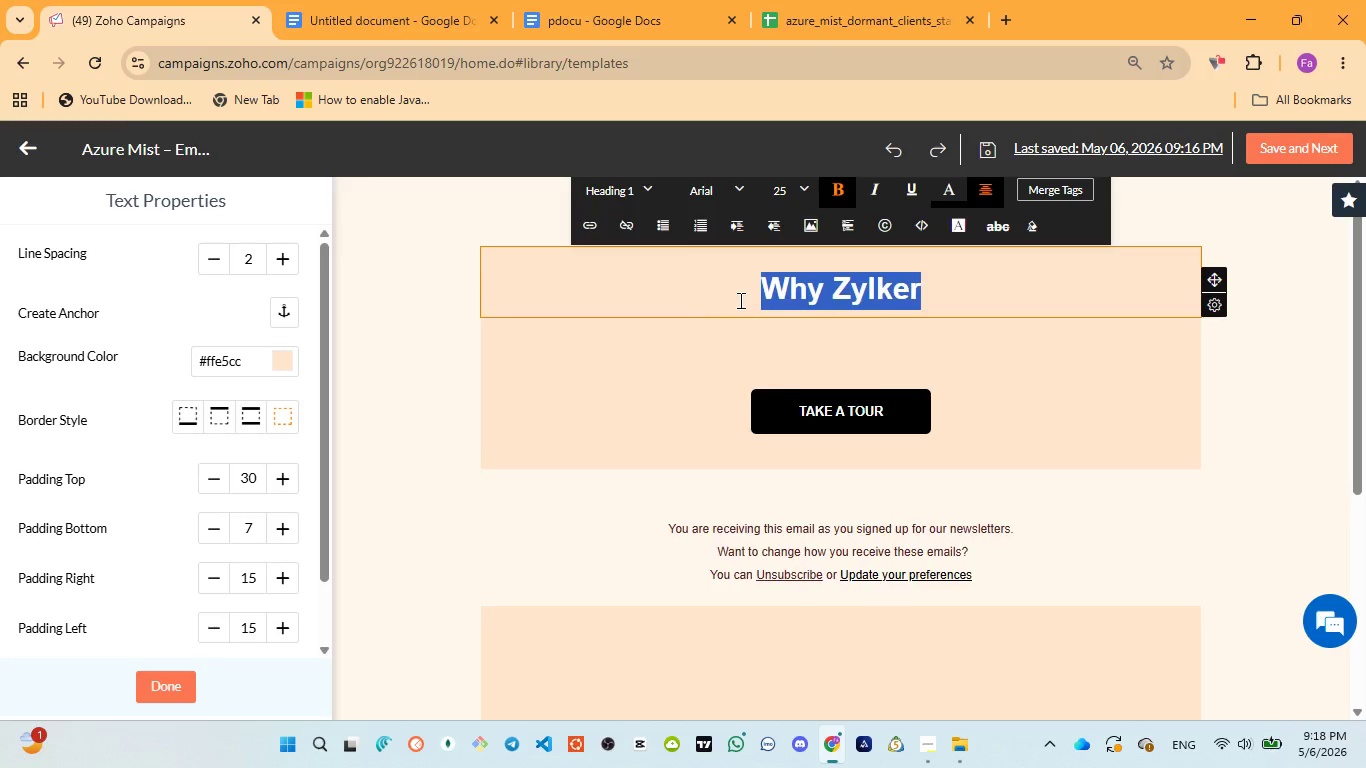 
key(Control+V)
 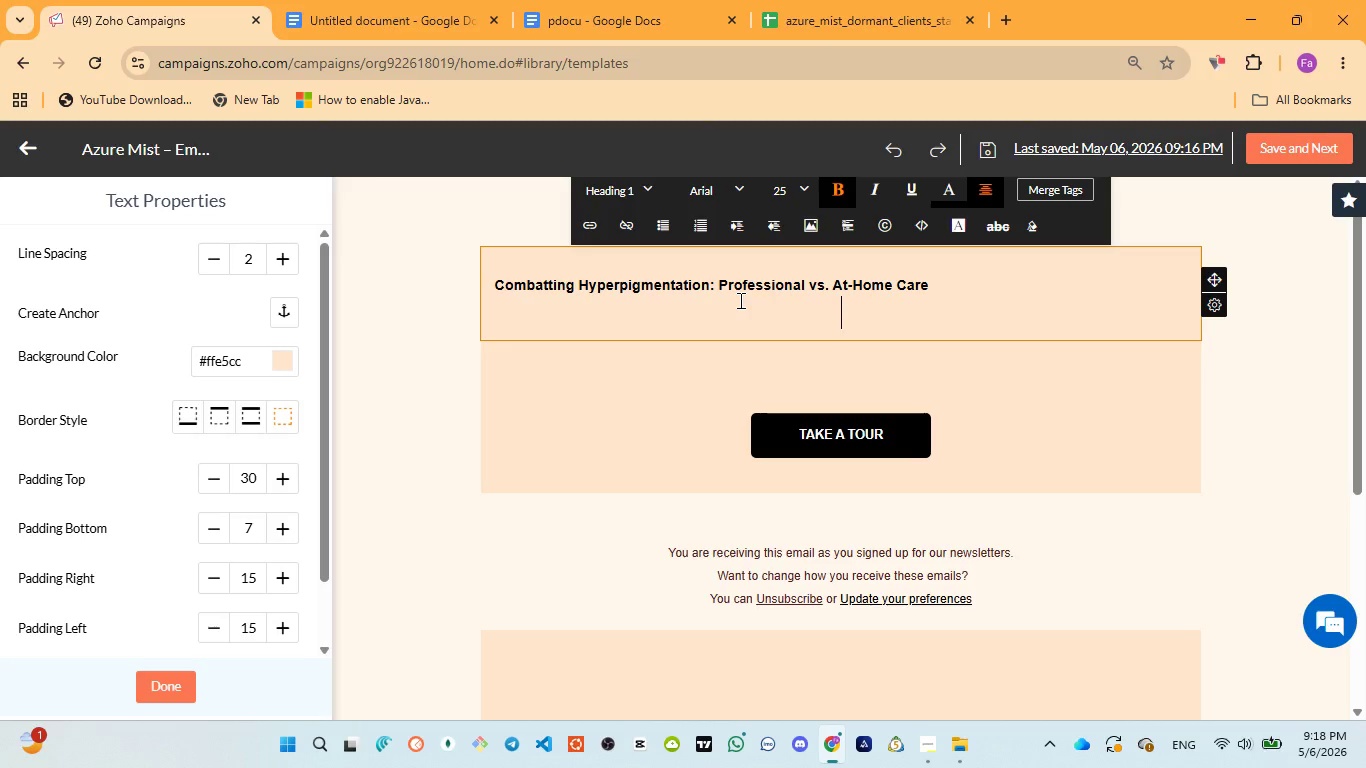 
key(Backspace)
 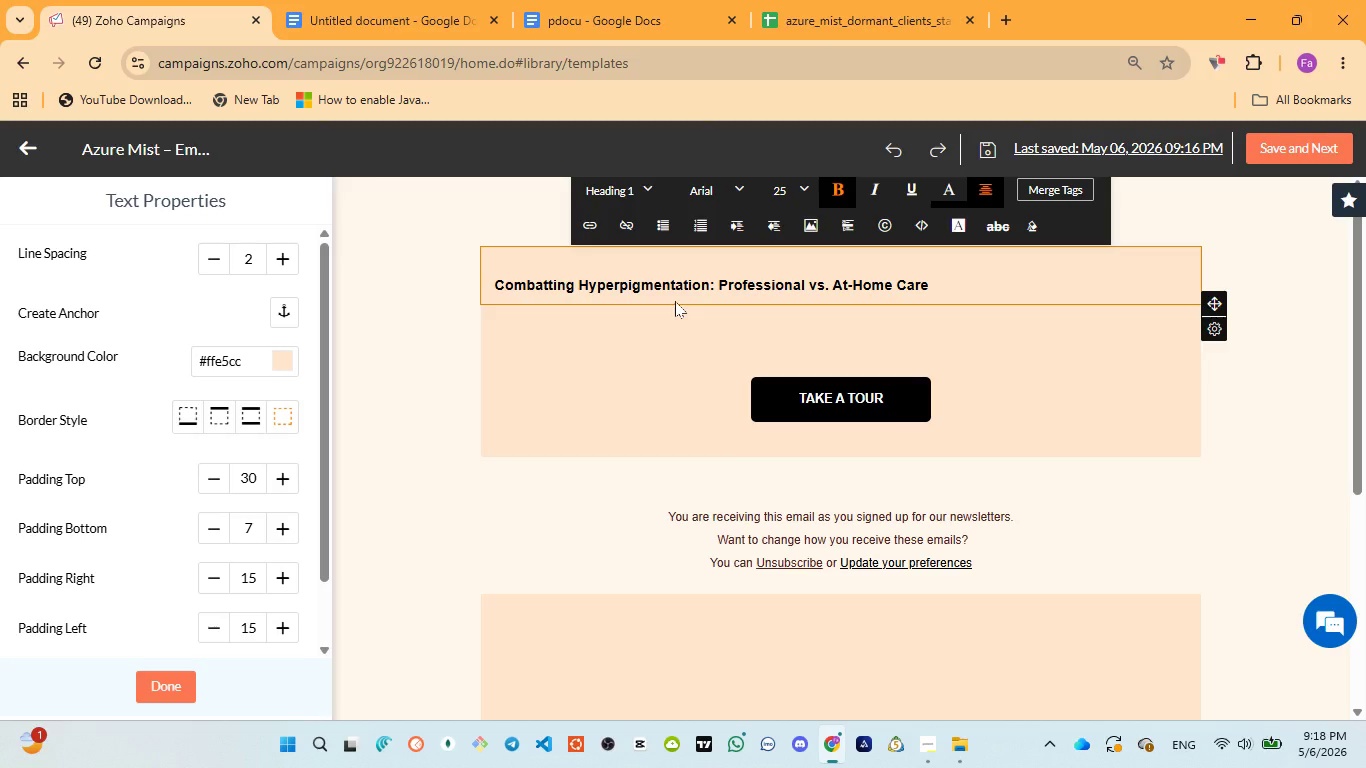 
key(Control+A)
 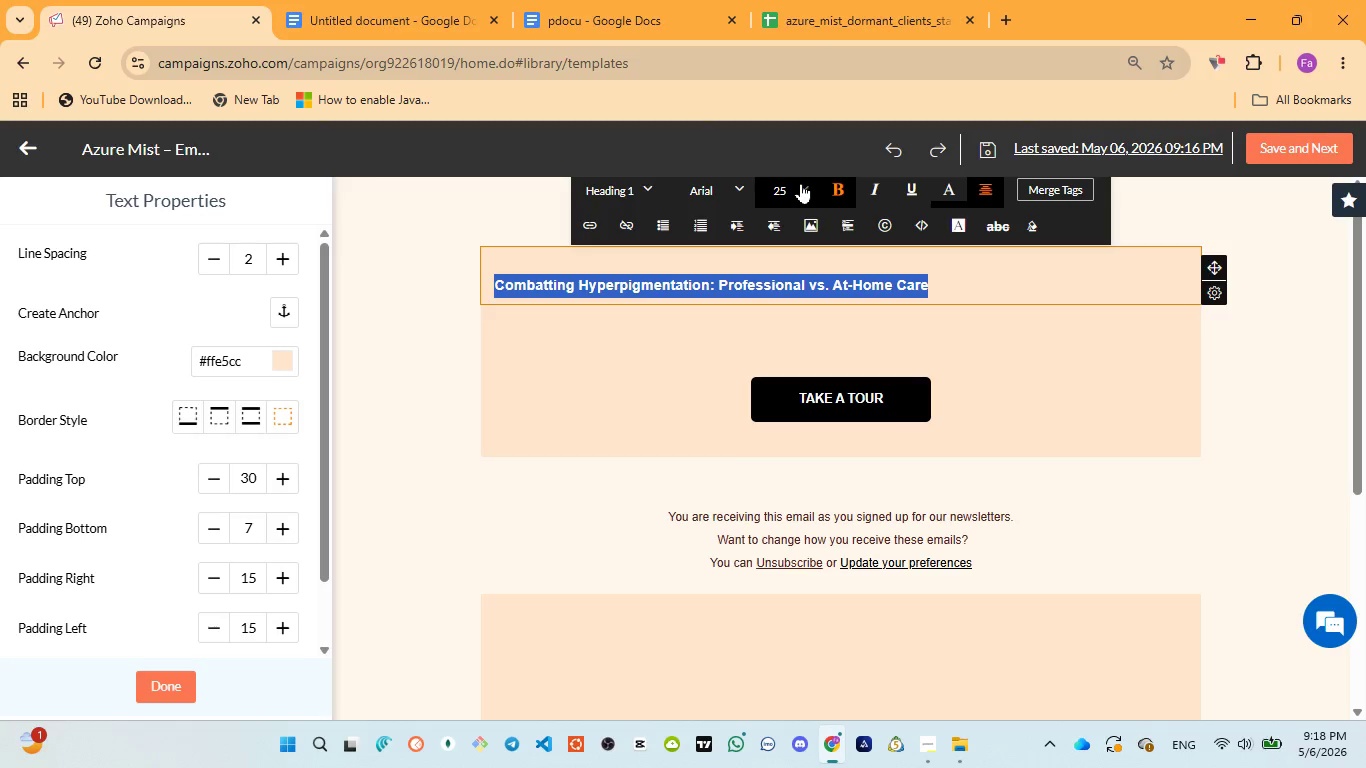 
left_click([837, 187])
 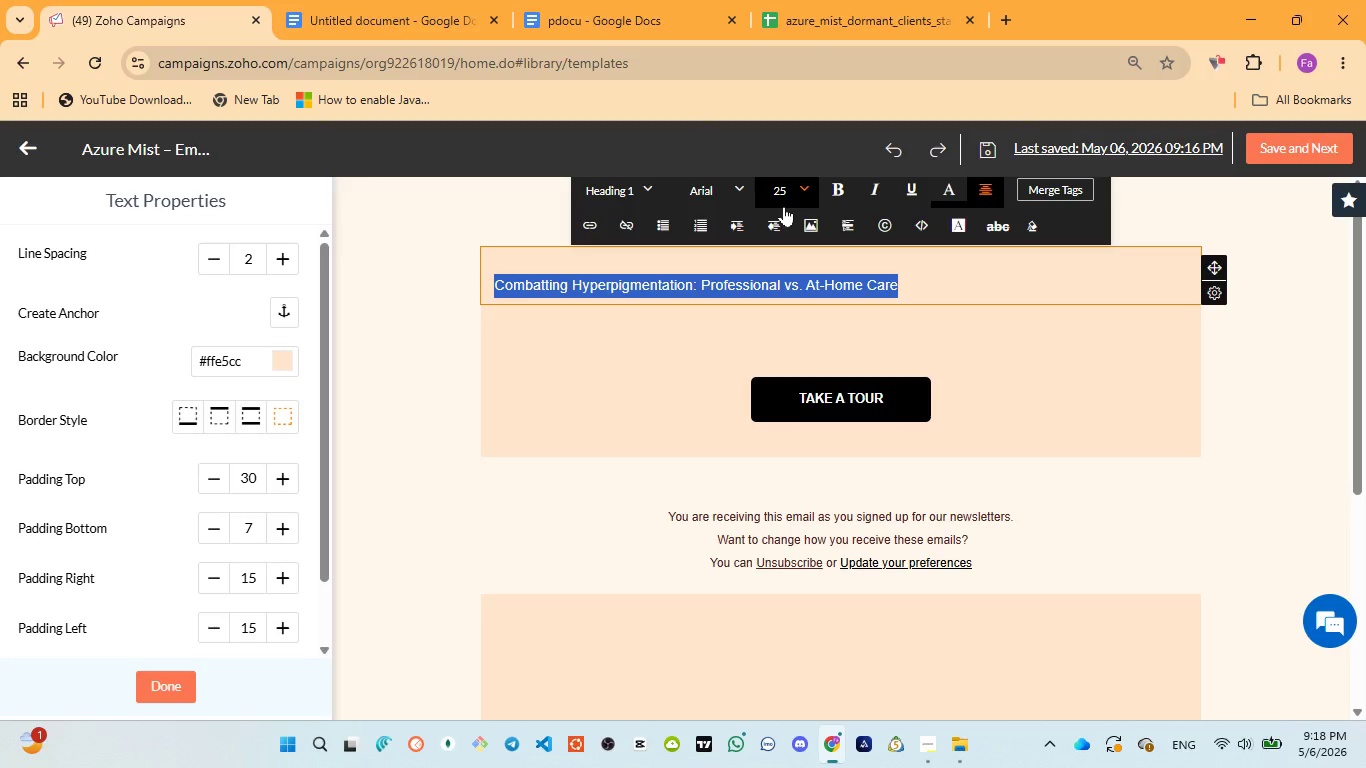 
left_click([790, 190])
 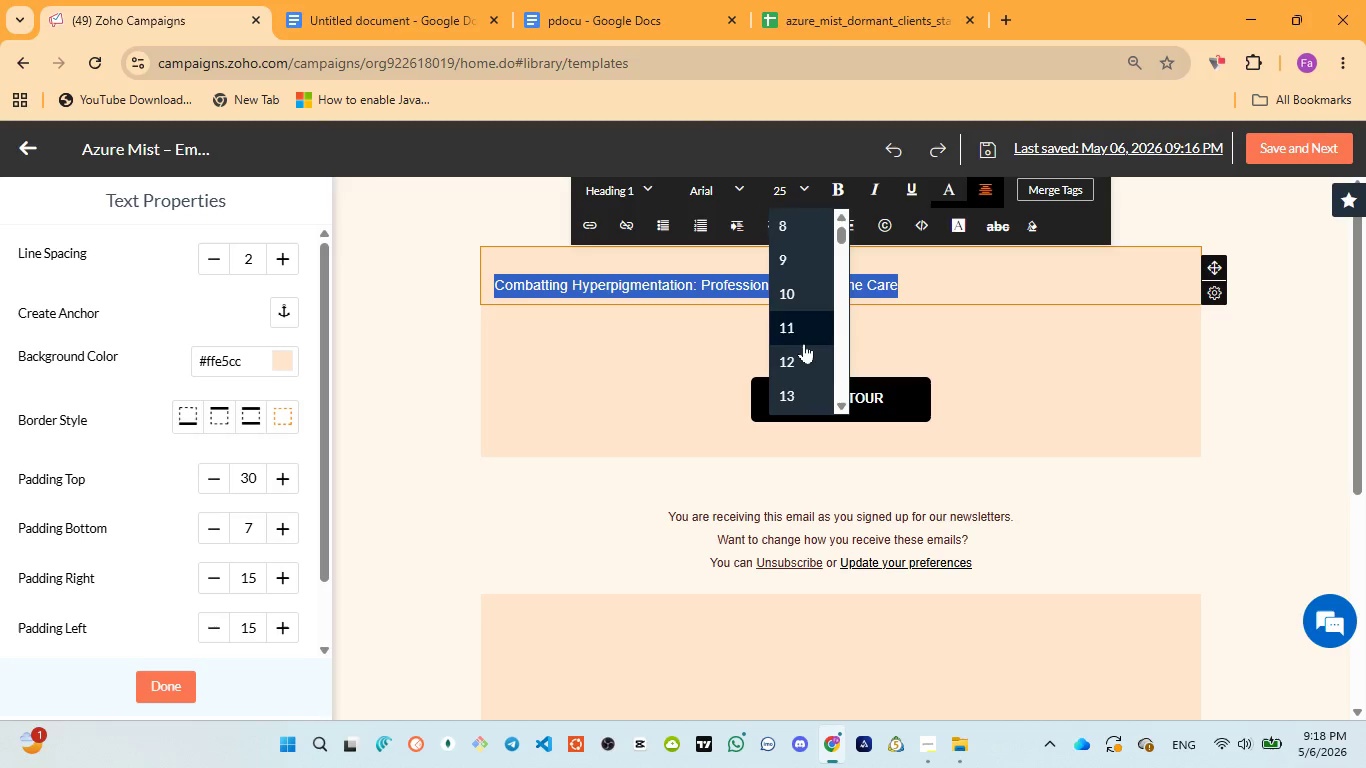 
scroll: coordinate [800, 362], scroll_direction: down, amount: 2.0
 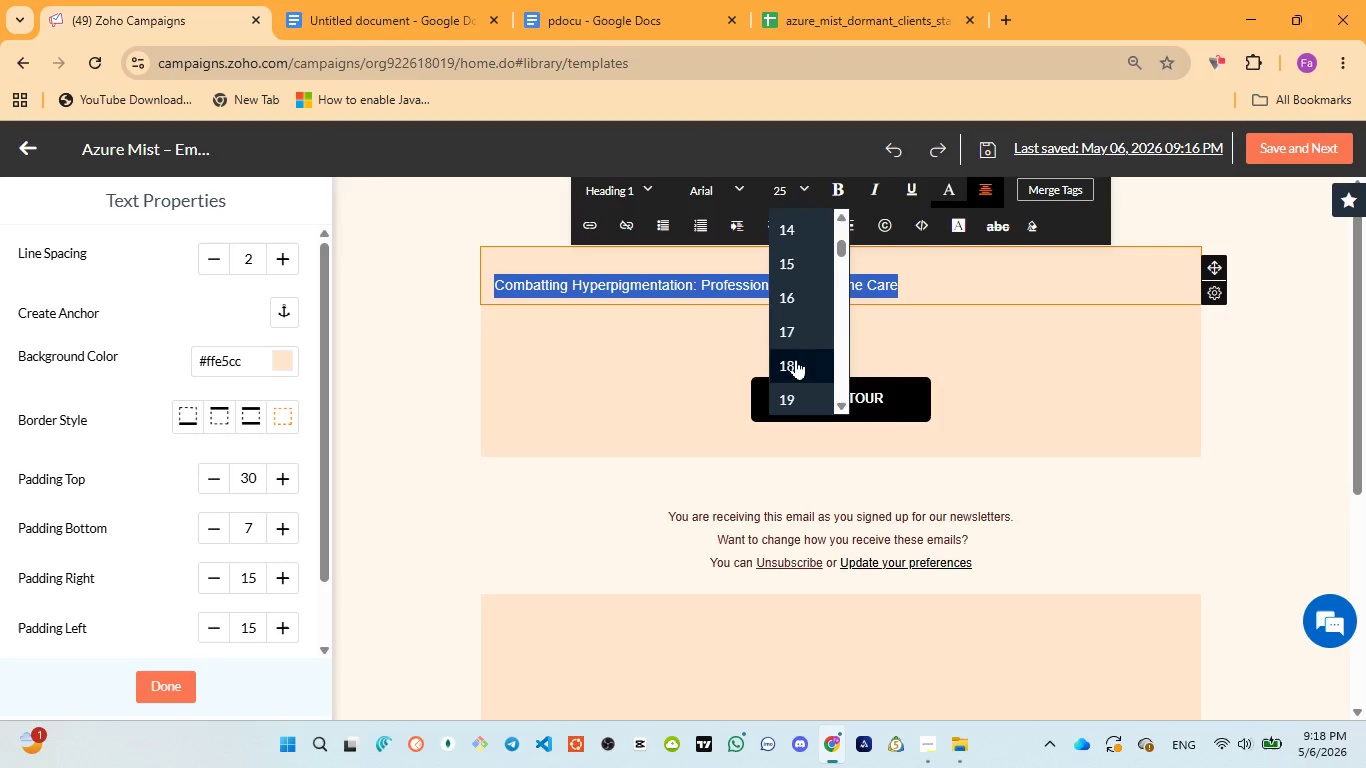 
left_click([796, 360])
 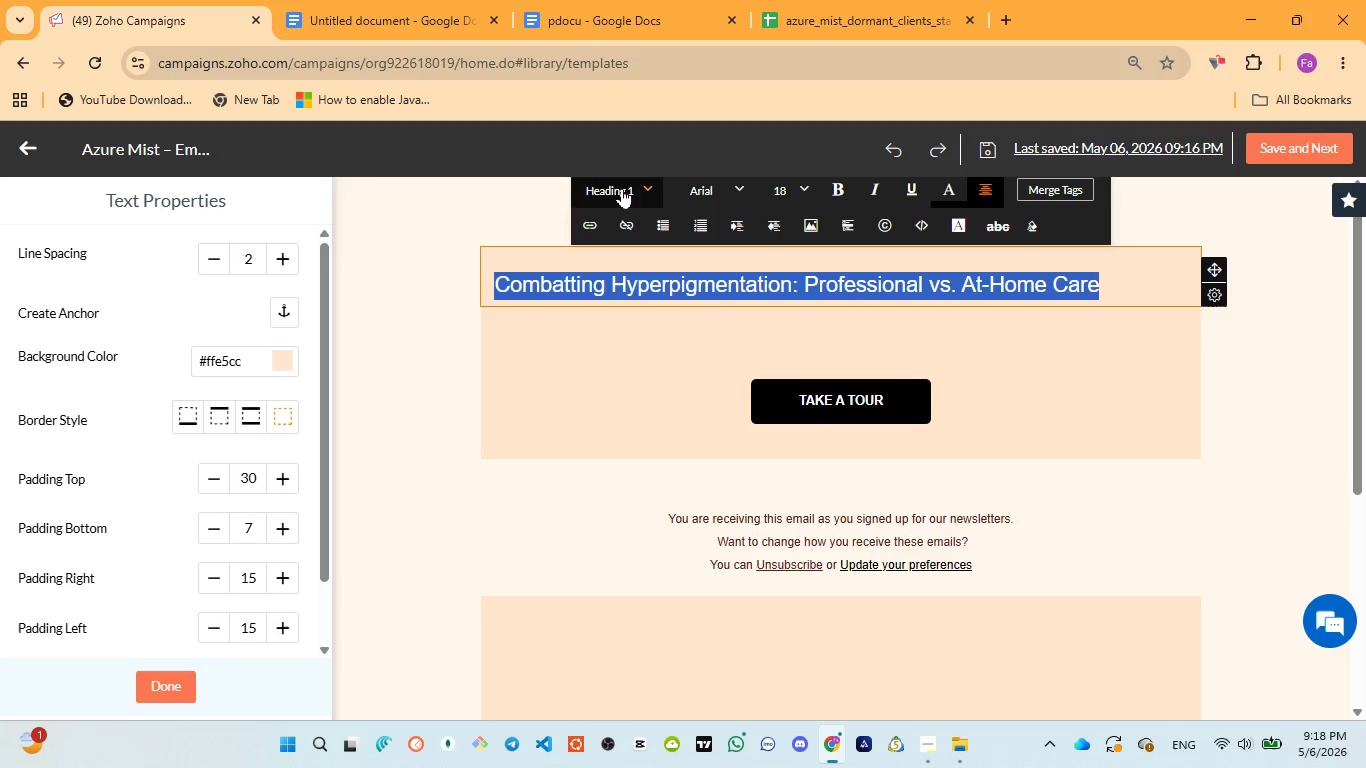 
left_click([622, 188])
 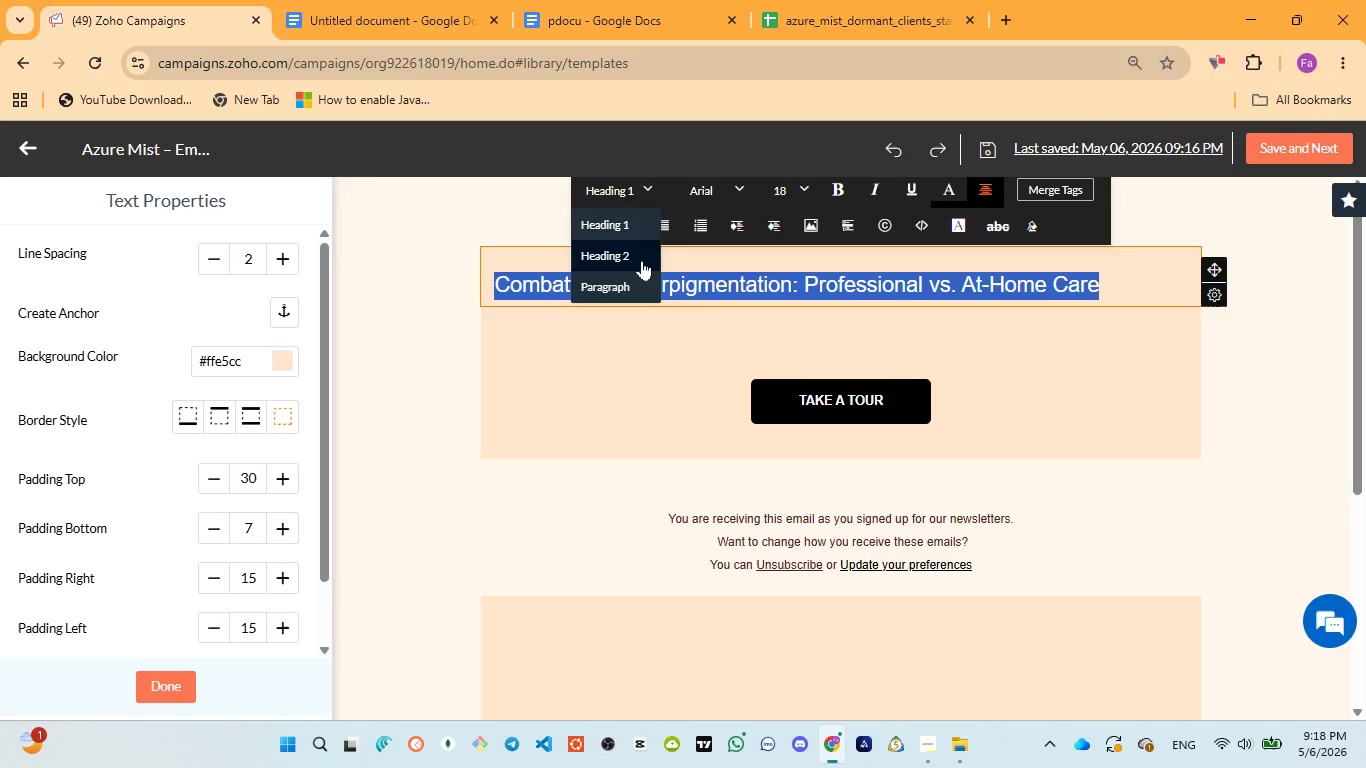 
left_click([642, 260])
 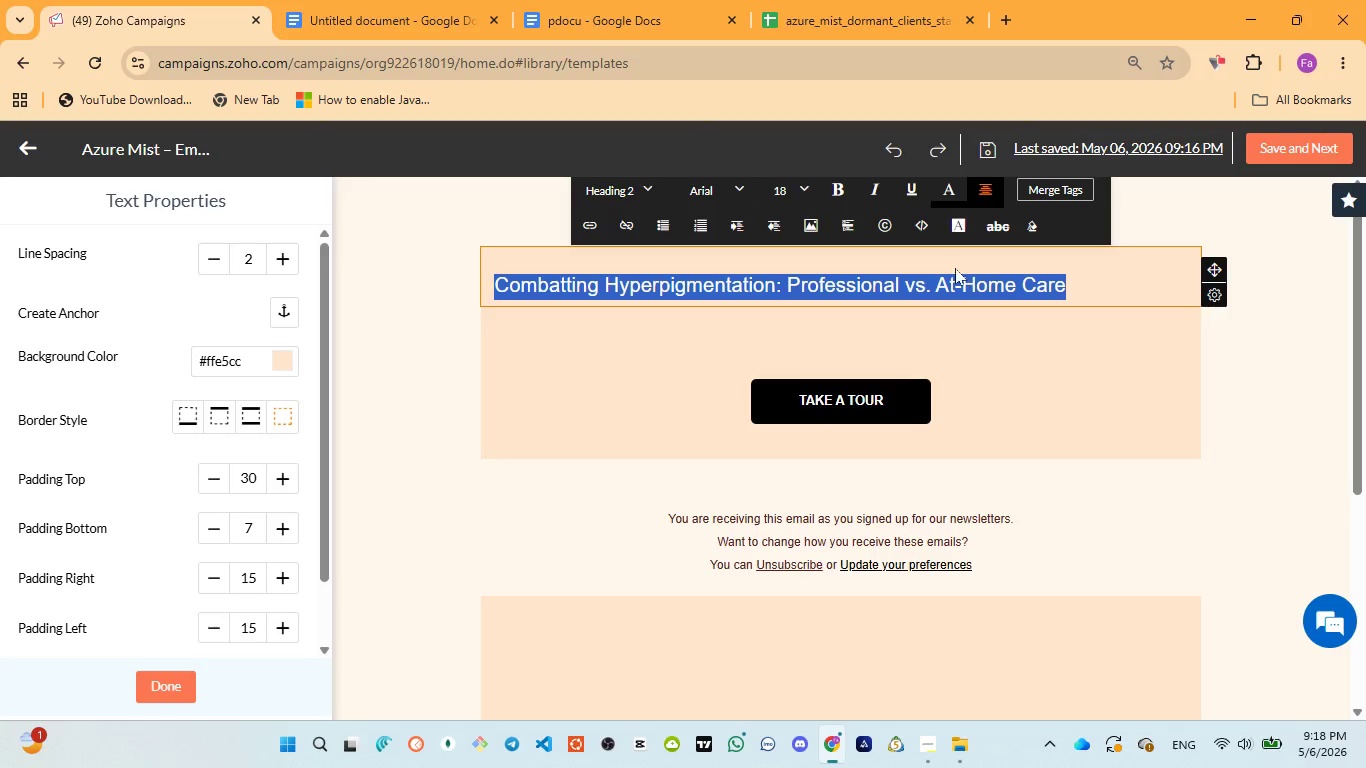 
left_click([954, 268])
 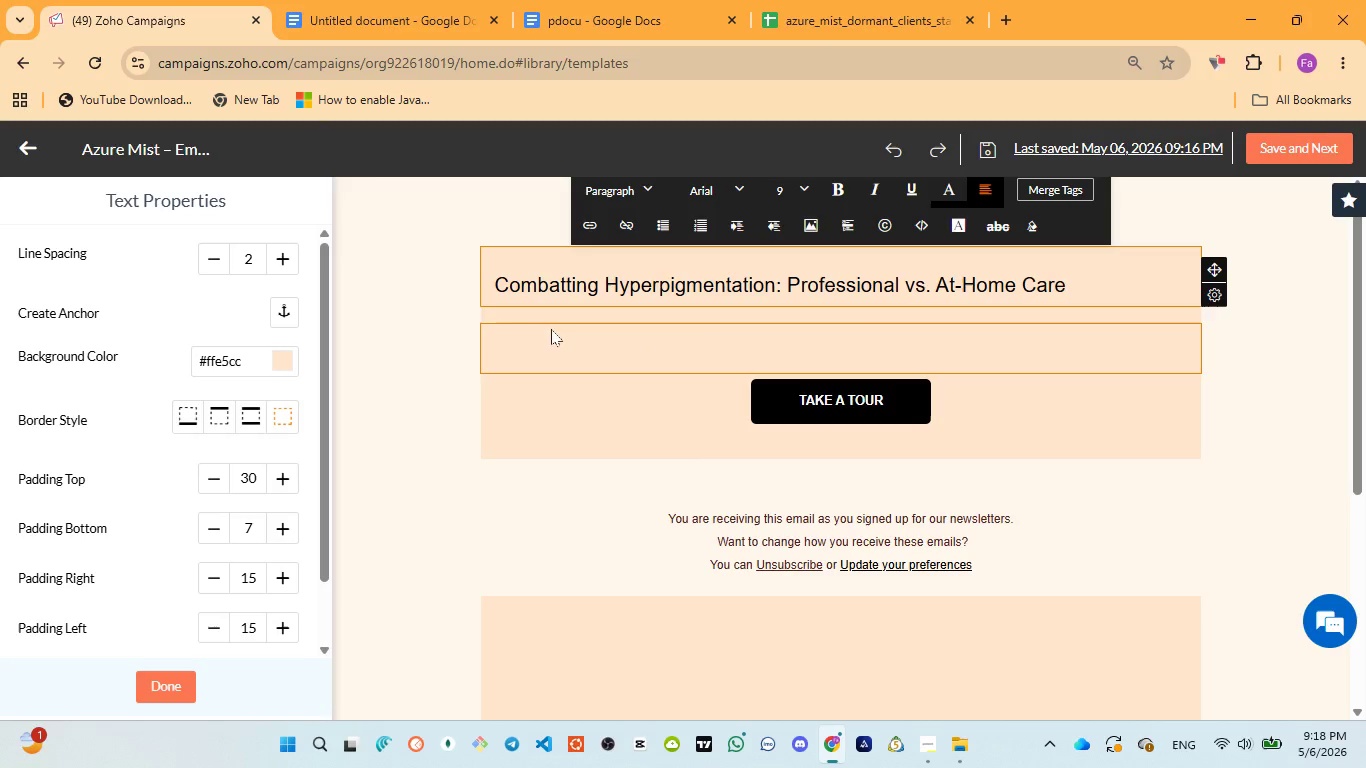 
left_click([454, 267])
 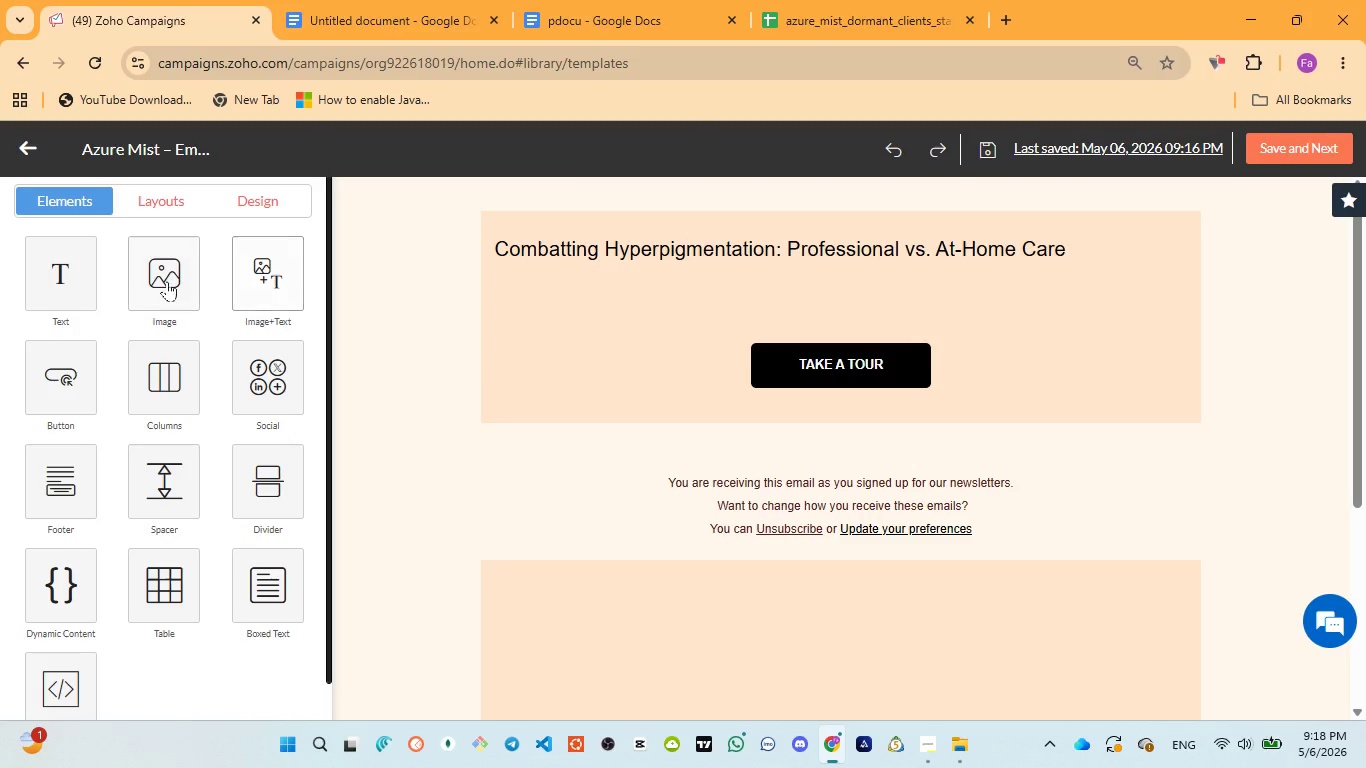 
left_click([167, 281])
 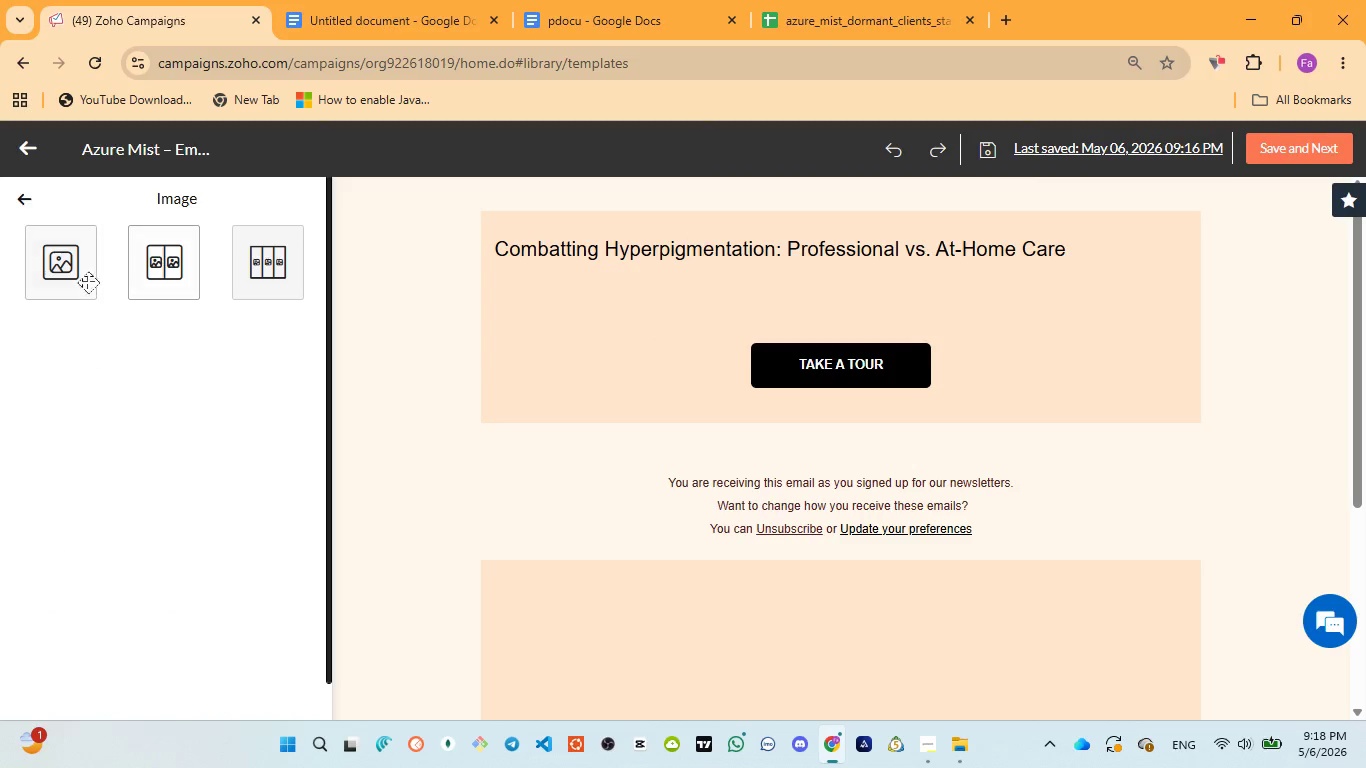 
left_click([84, 284])
 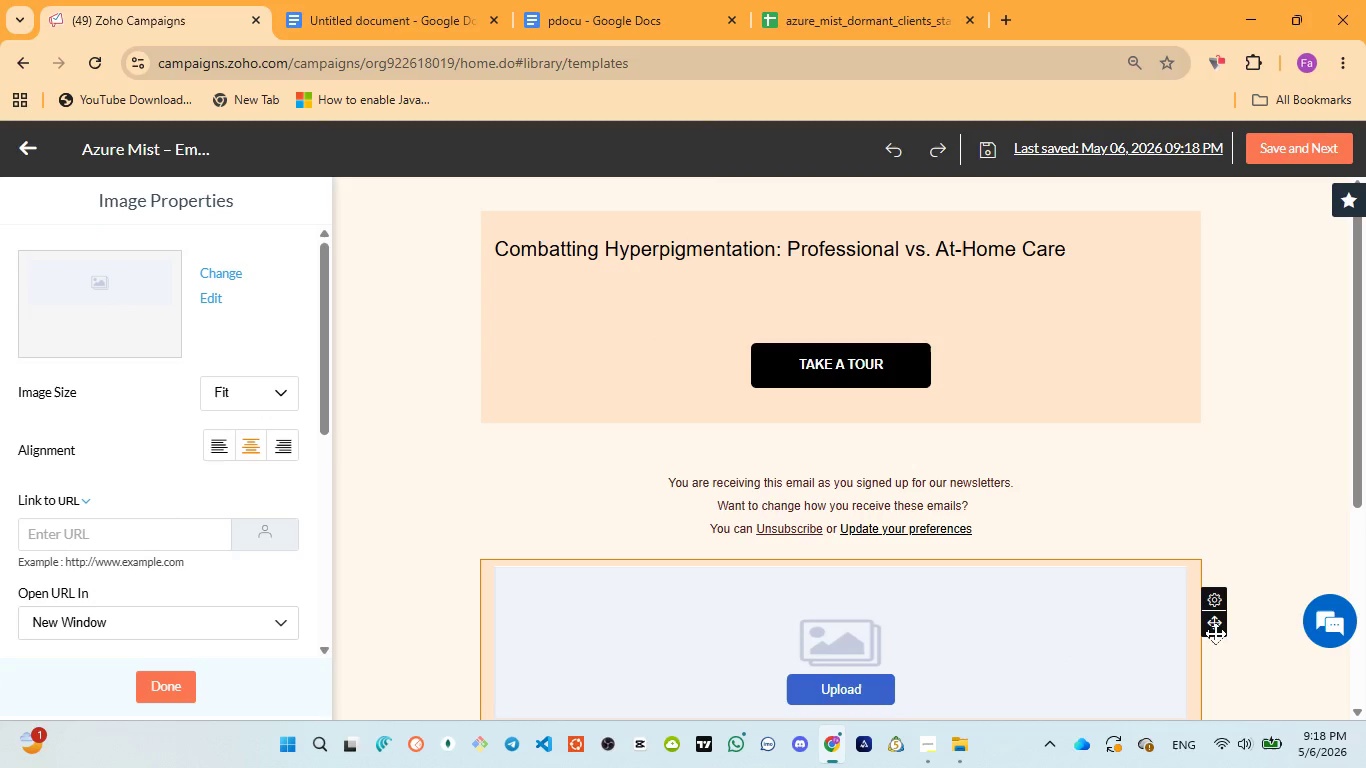 
scroll: coordinate [1214, 636], scroll_direction: down, amount: 3.0
 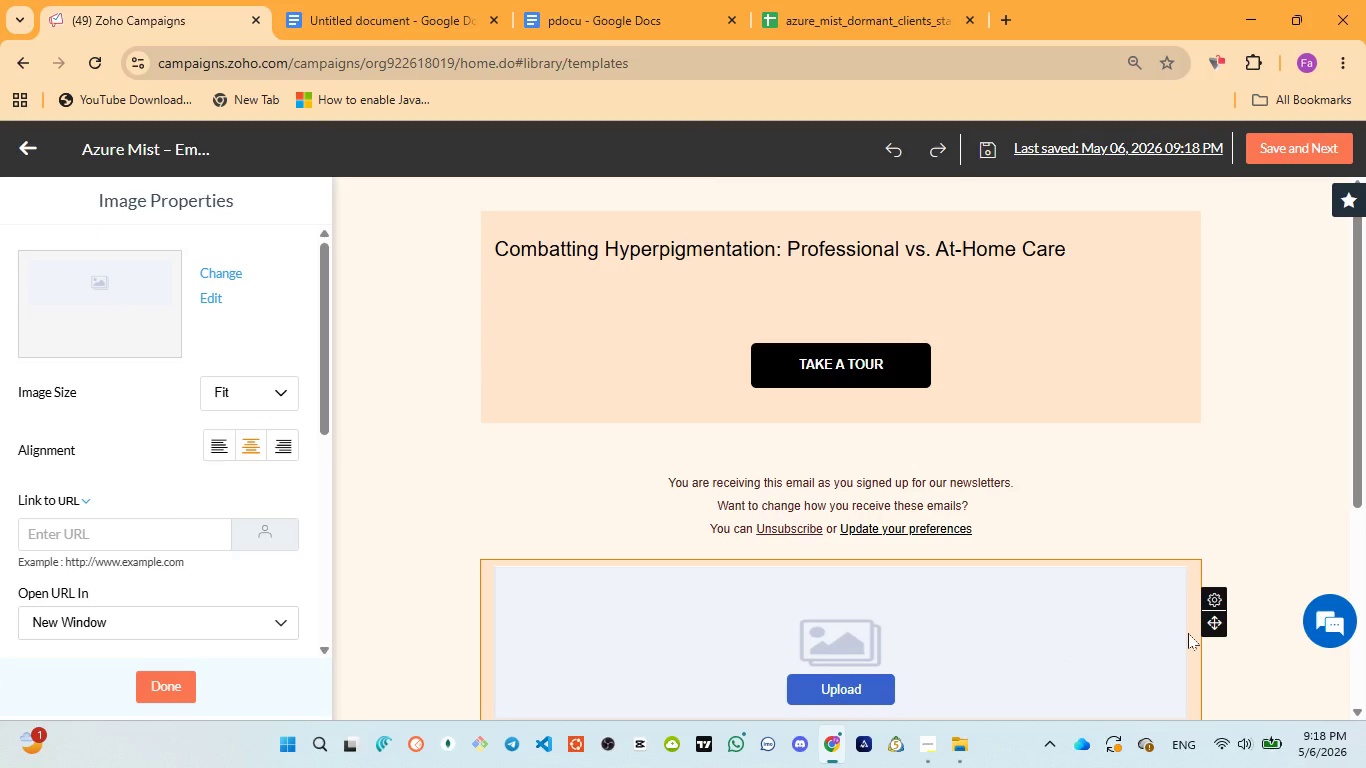 
left_click([1188, 633])
 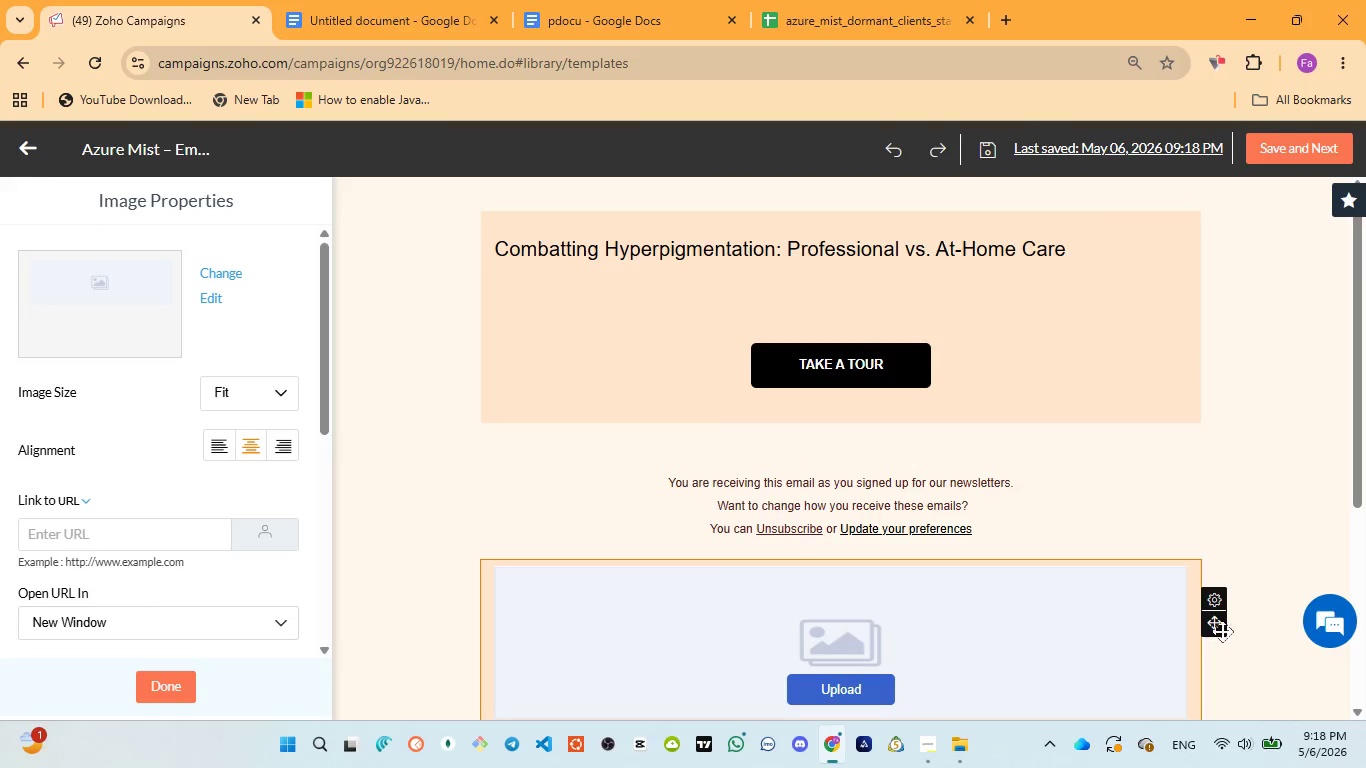 
scroll: coordinate [1219, 633], scroll_direction: down, amount: 4.0
 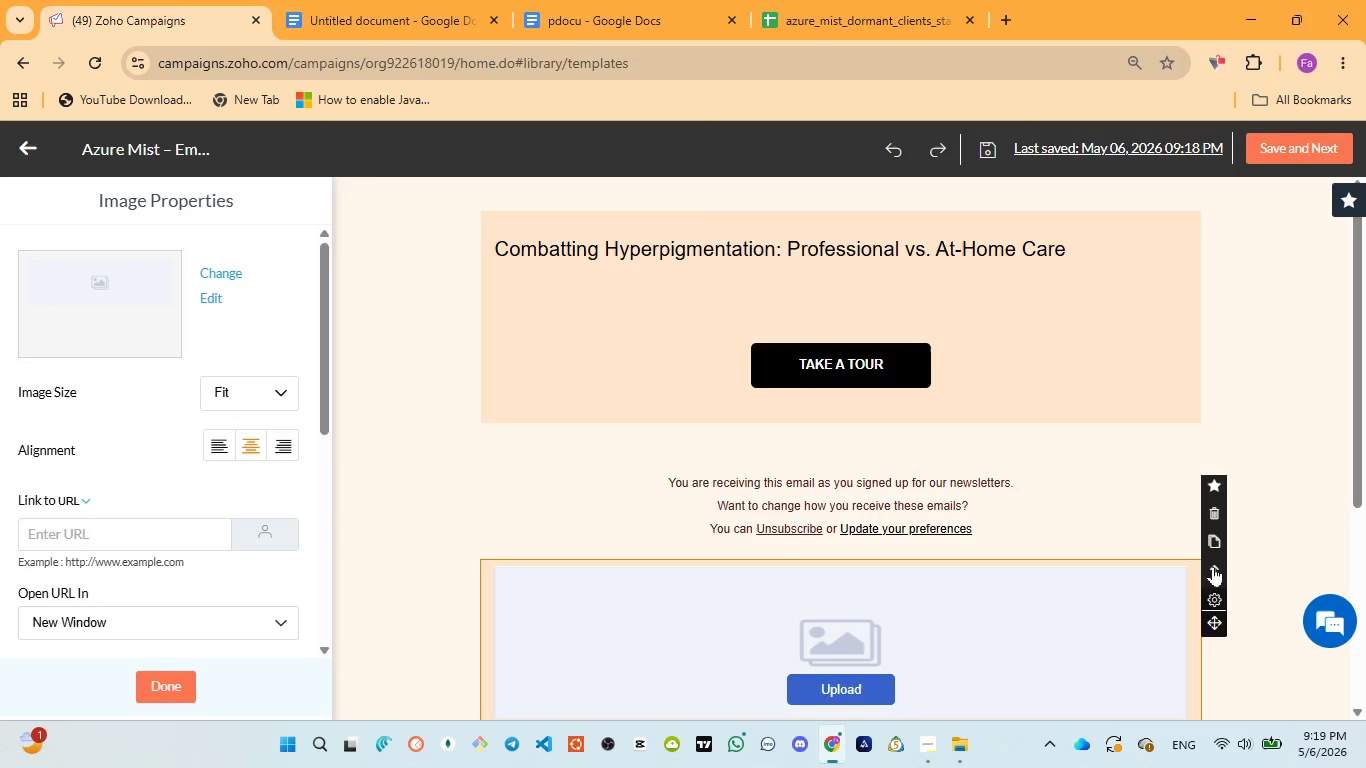 
left_click([1215, 563])
 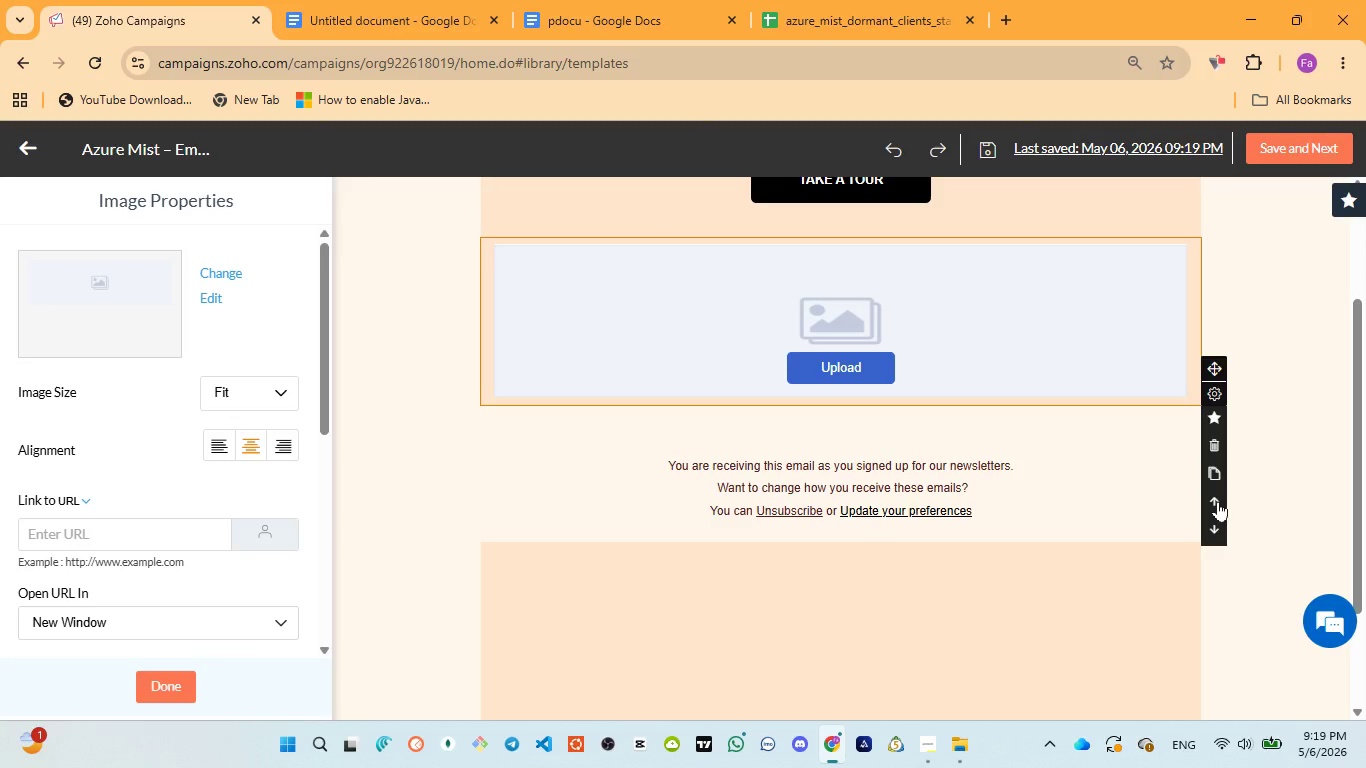 
left_click([1215, 495])
 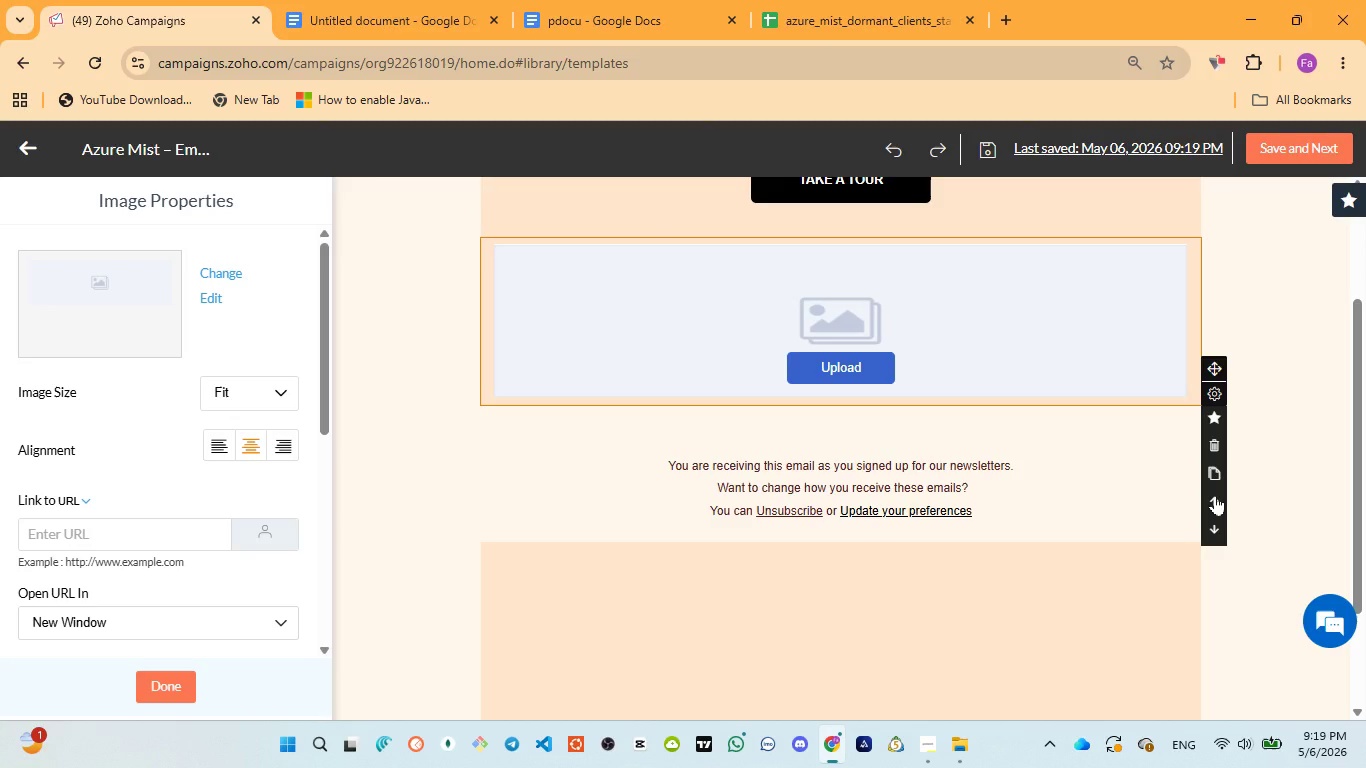 
left_click([1215, 495])
 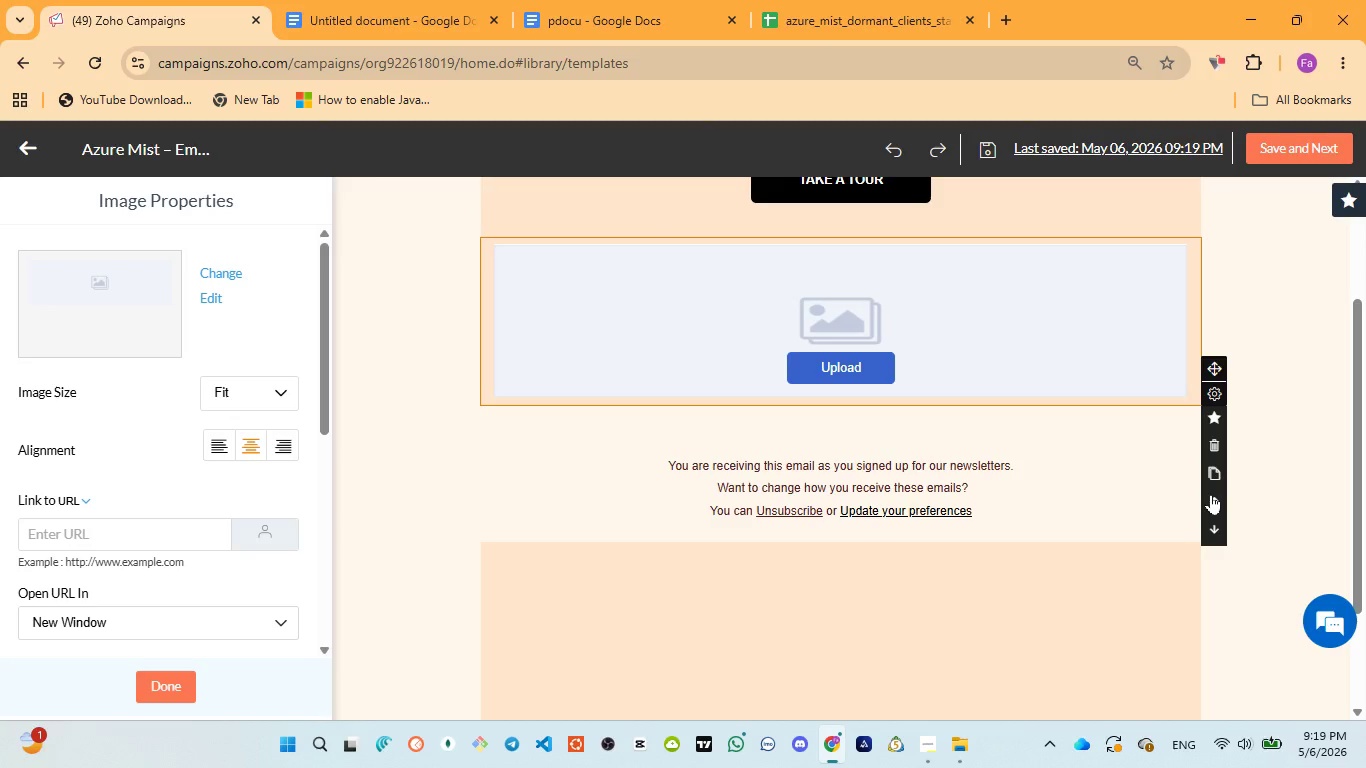 
left_click([1211, 494])
 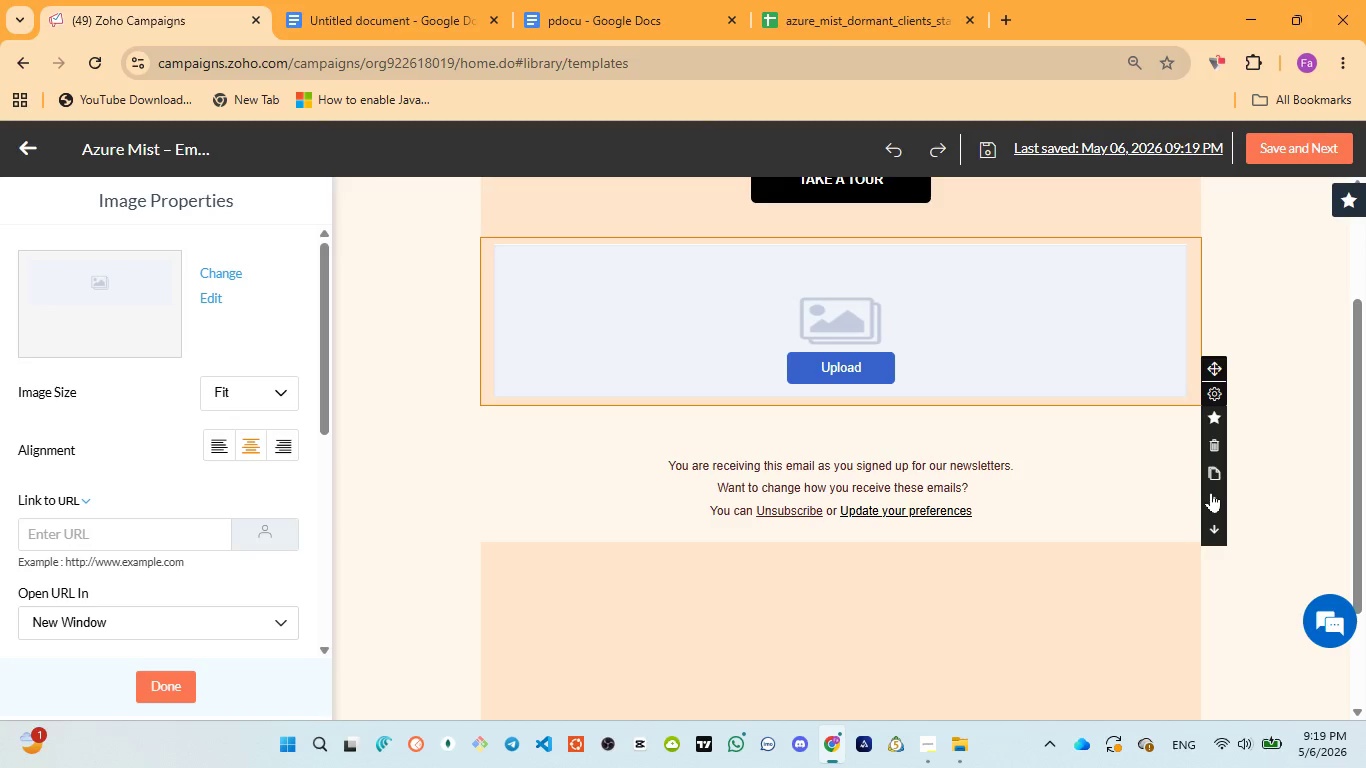 
double_click([1211, 492])
 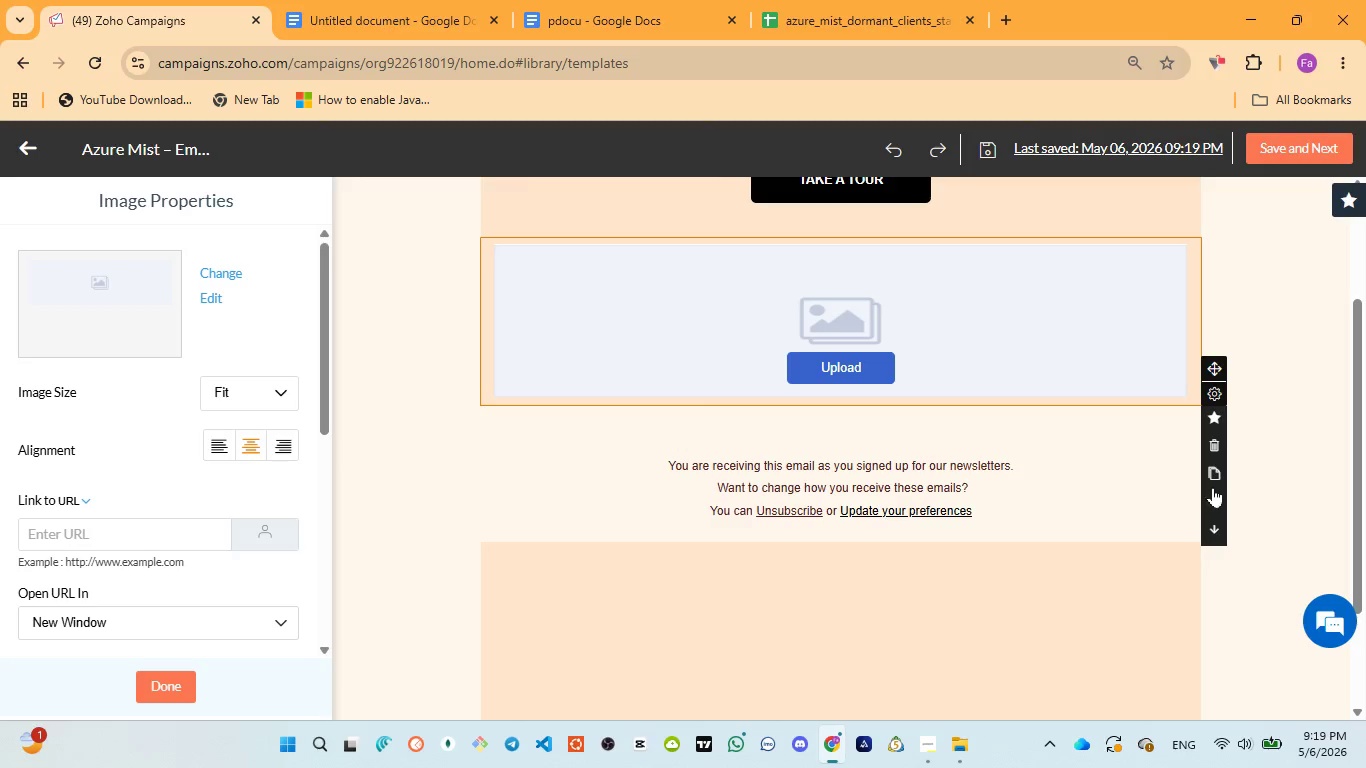 
left_click([1213, 487])
 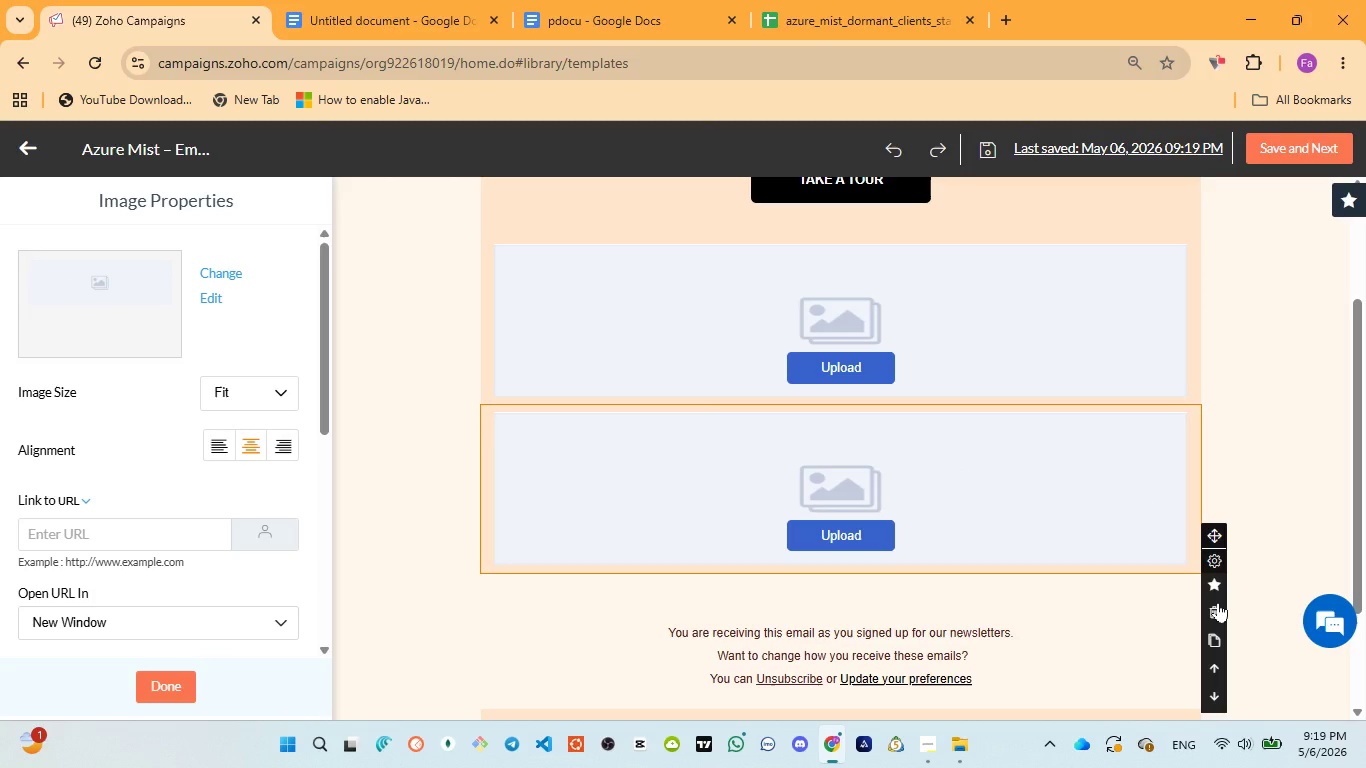 
left_click([1218, 602])
 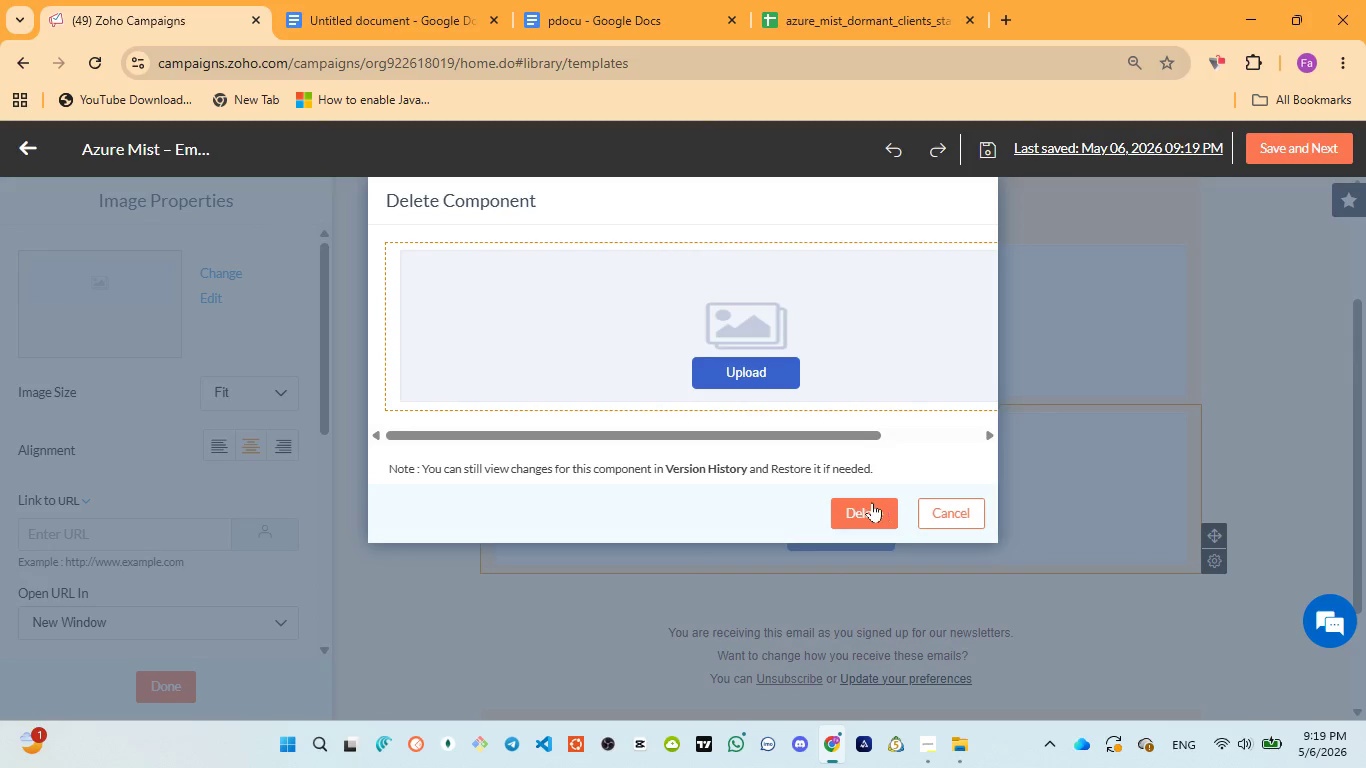 
left_click([872, 502])
 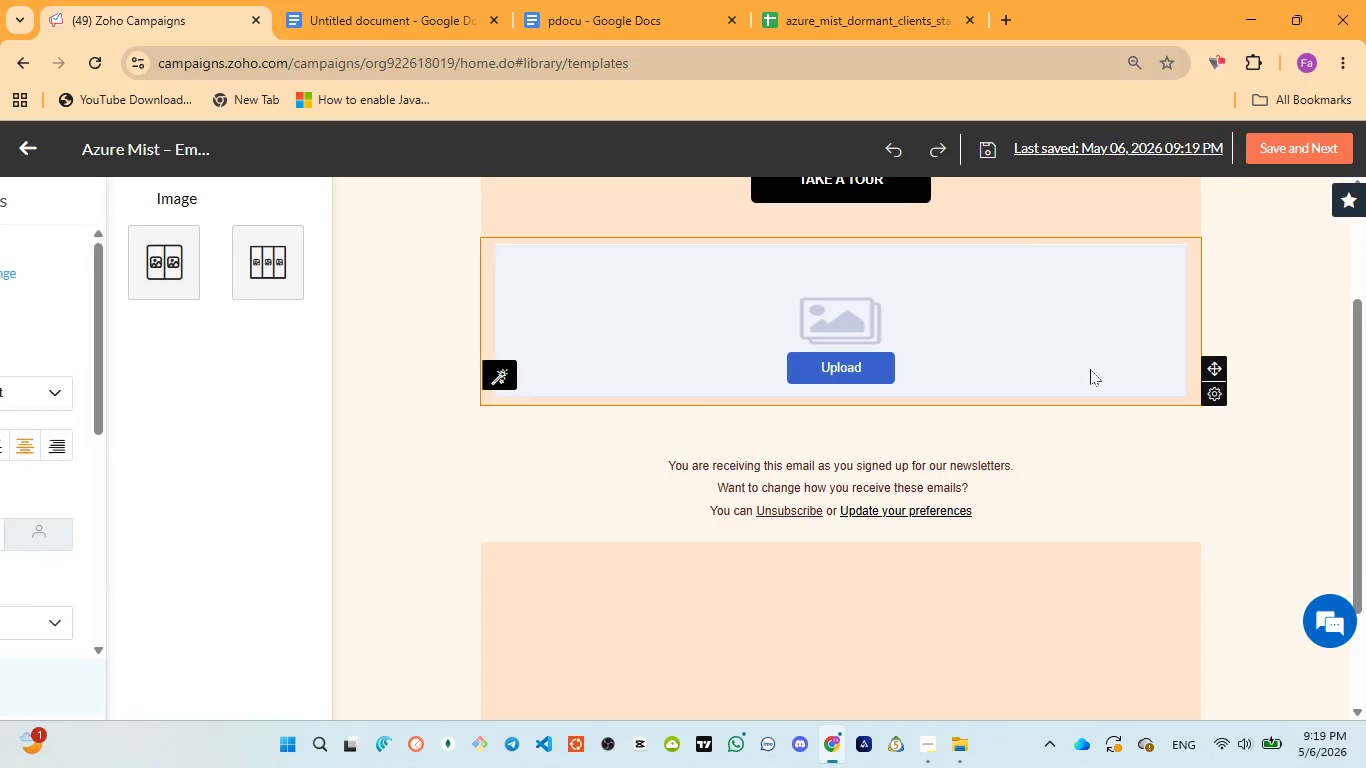 
left_click([1104, 340])
 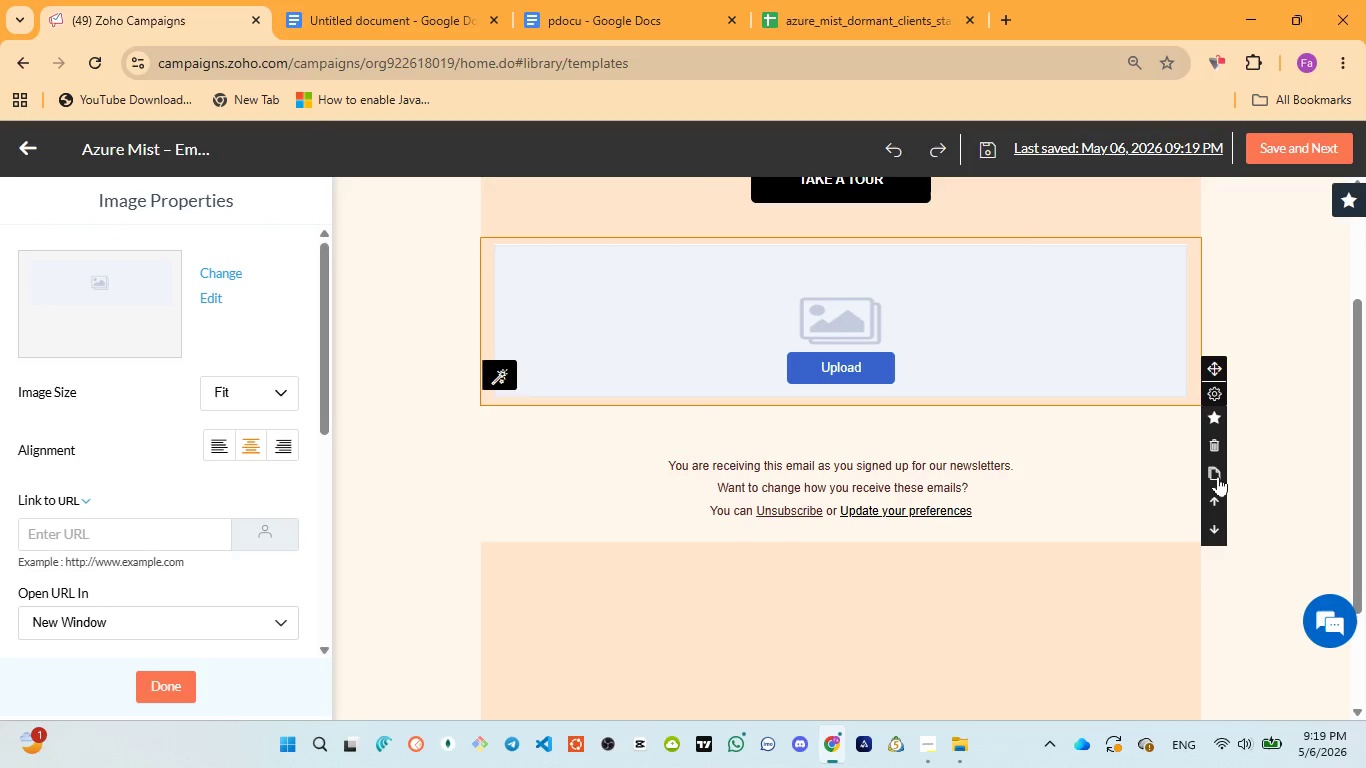 
left_click([1212, 492])
 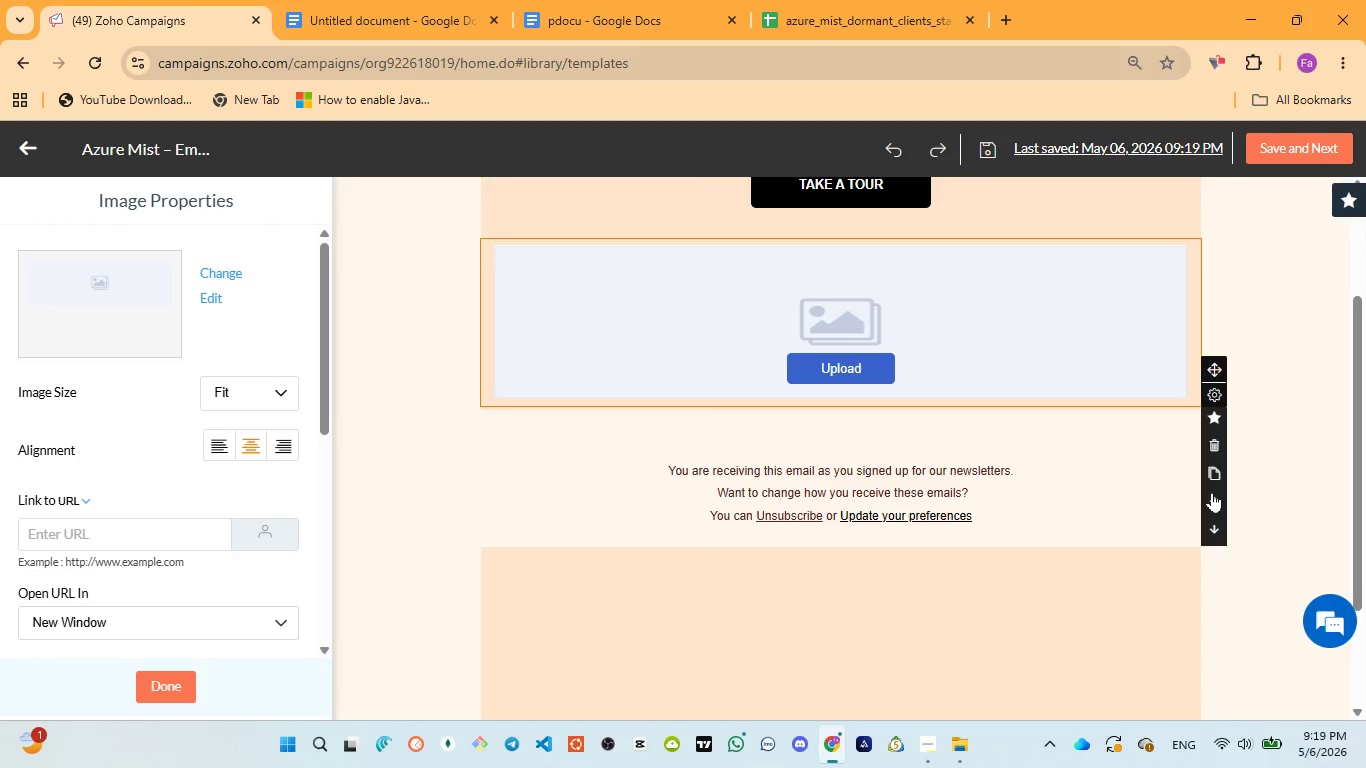 
left_click([1212, 492])
 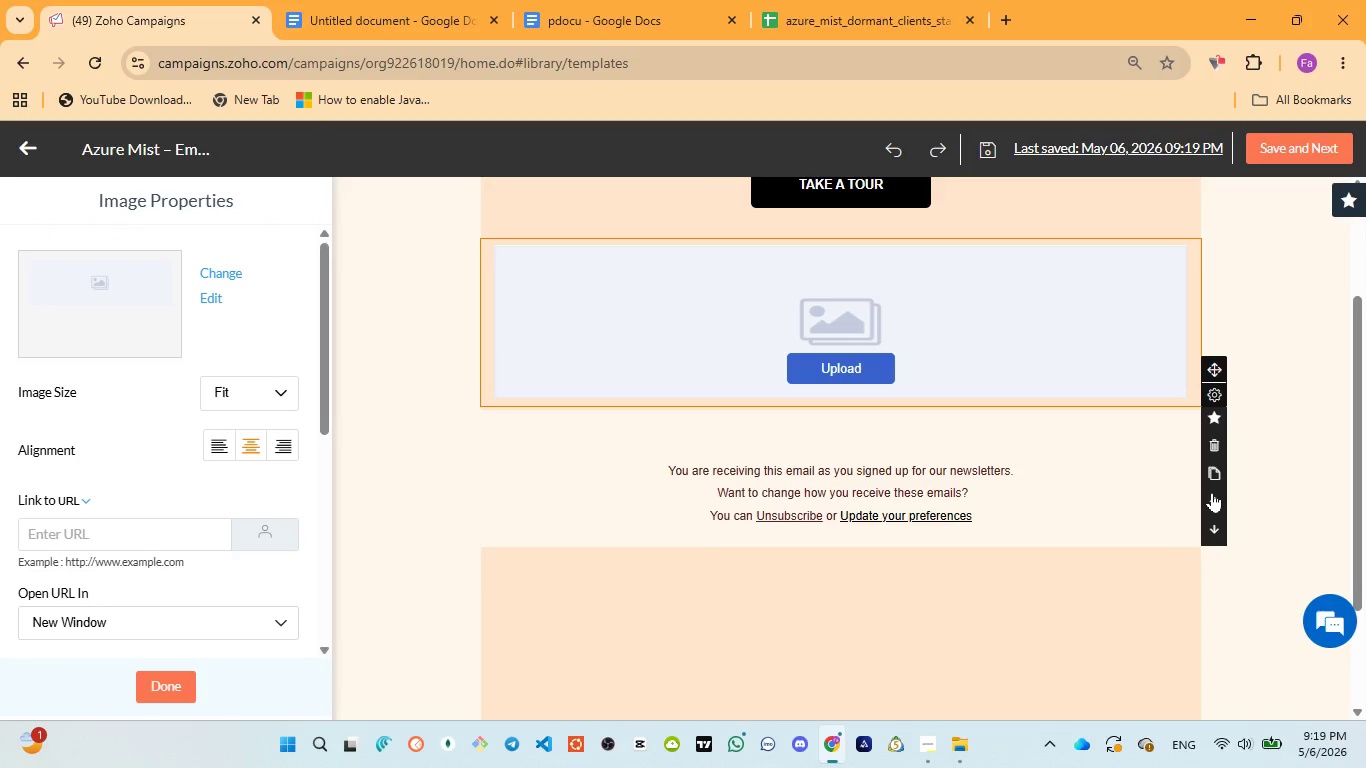 
double_click([1212, 492])
 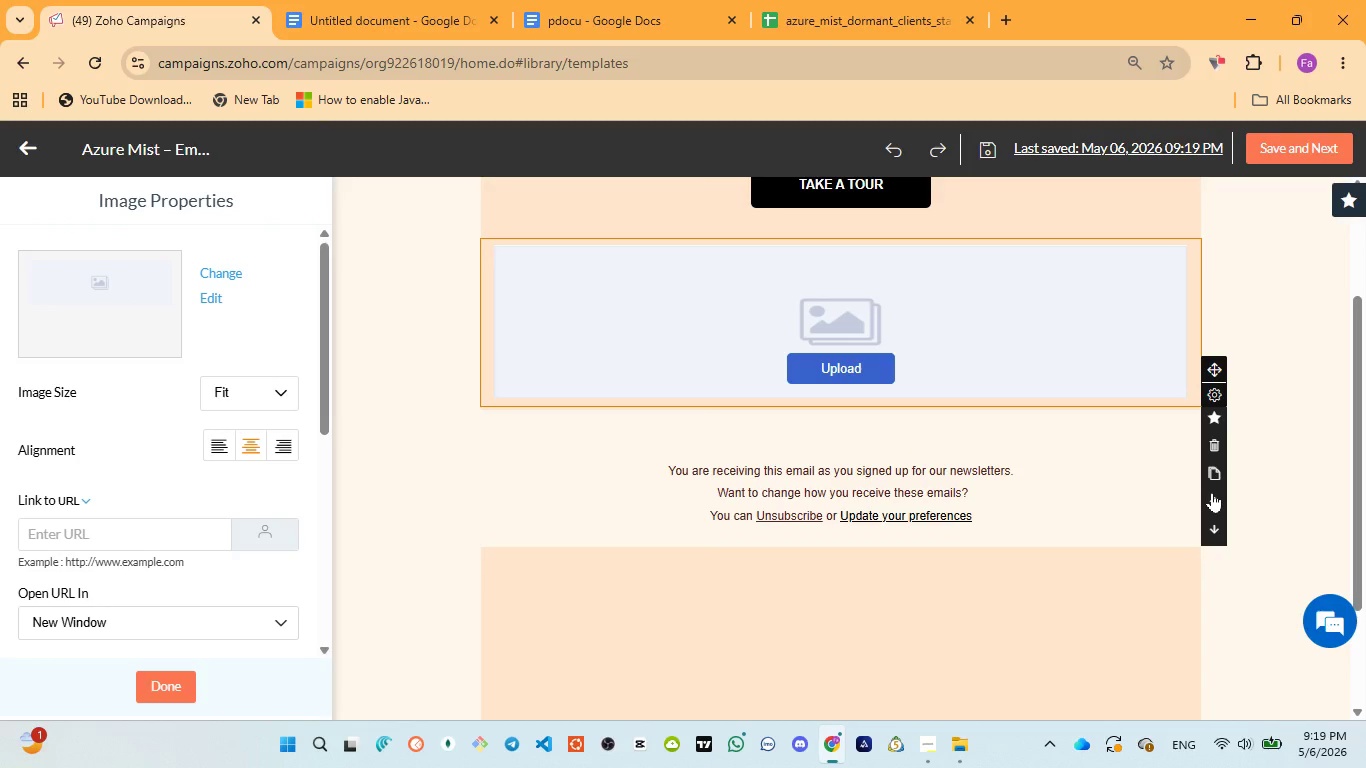 
triple_click([1212, 492])
 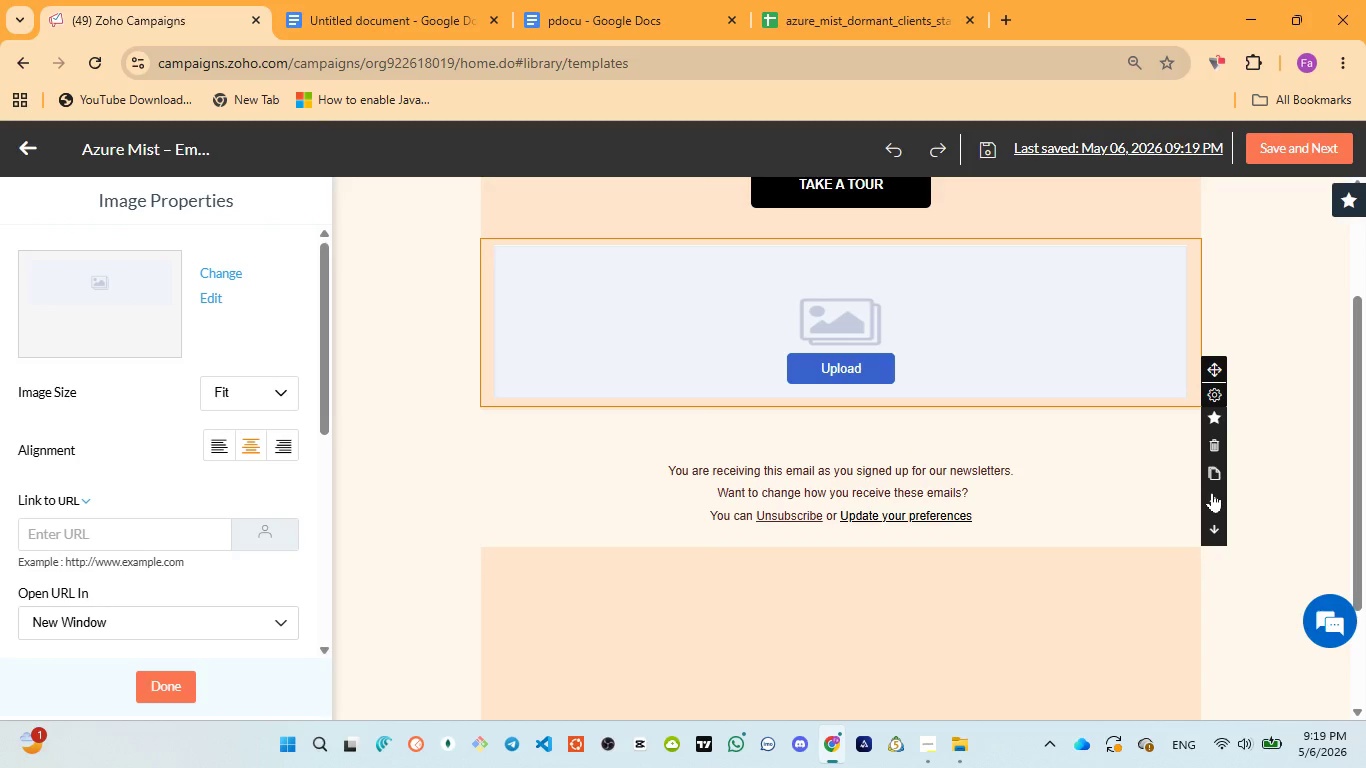 
triple_click([1212, 492])
 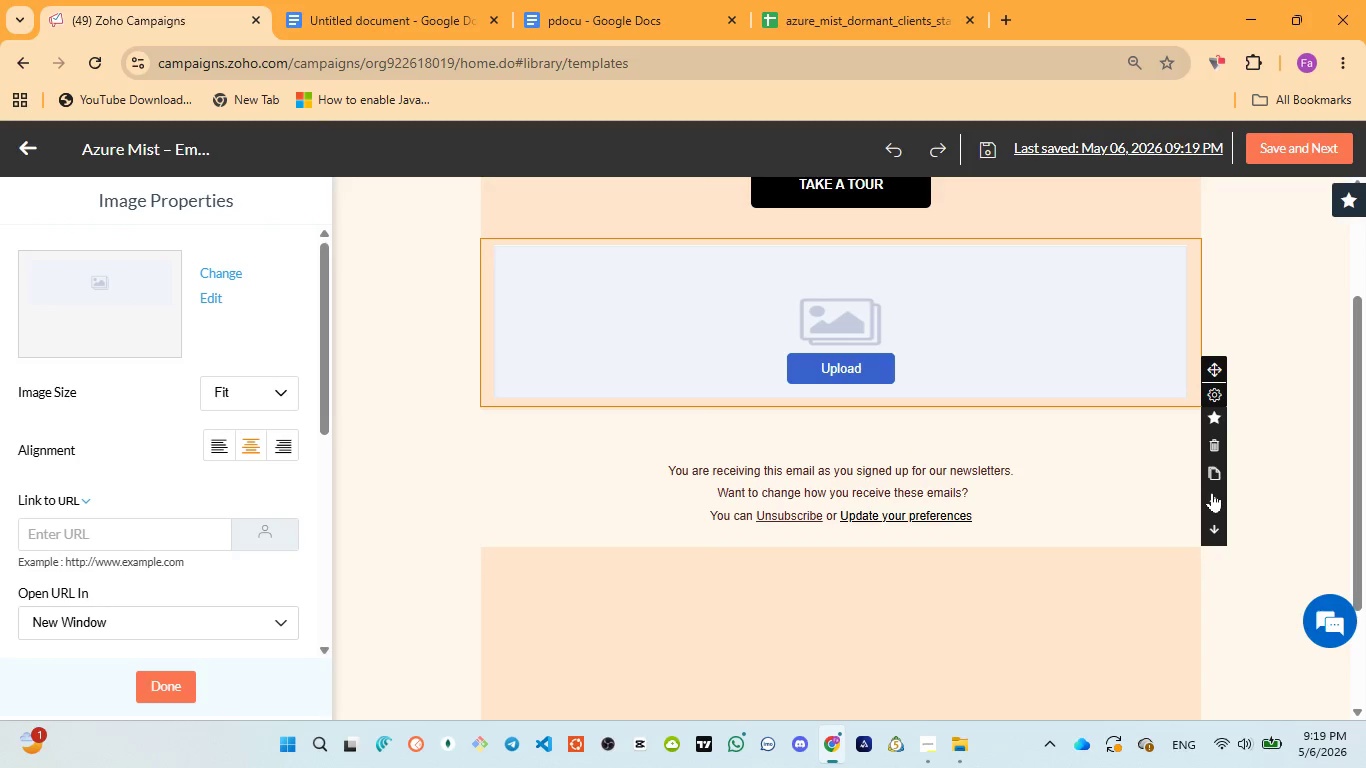 
triple_click([1212, 492])
 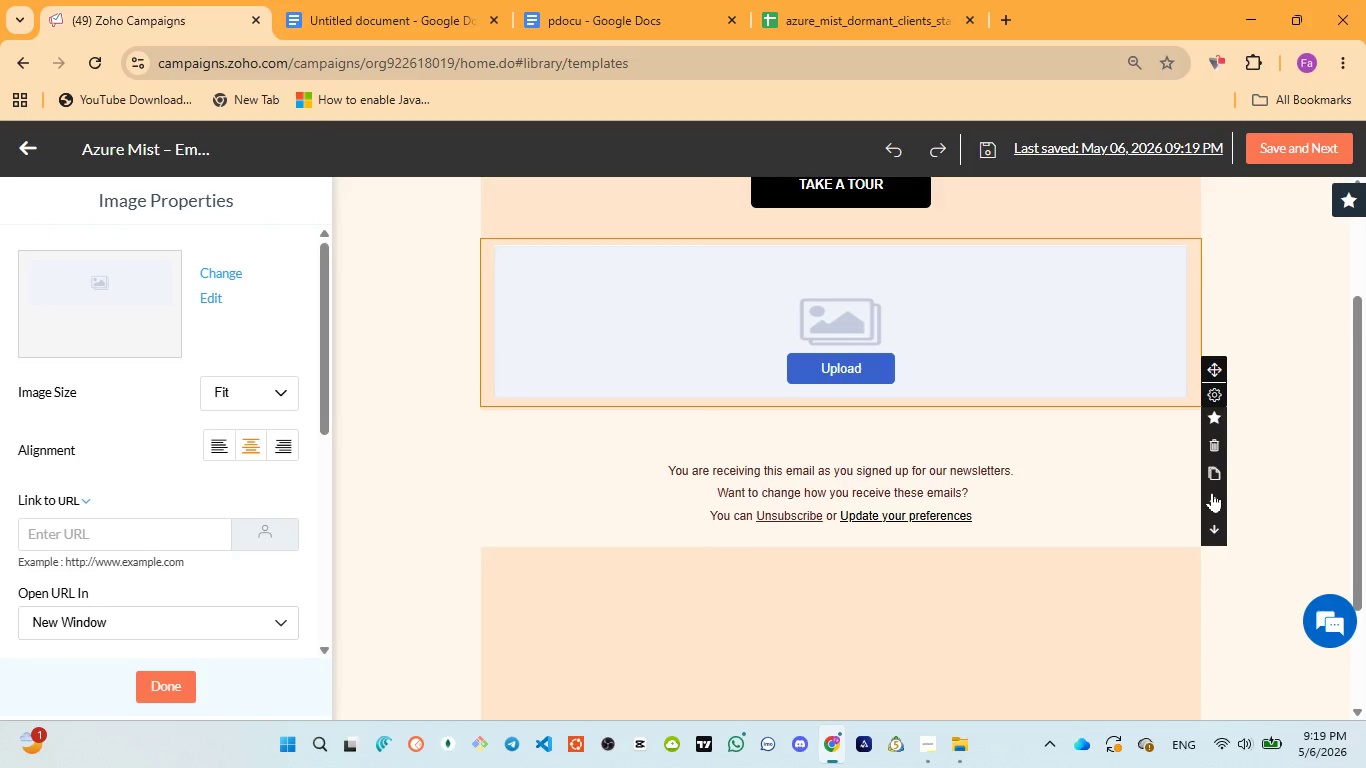 
triple_click([1212, 492])
 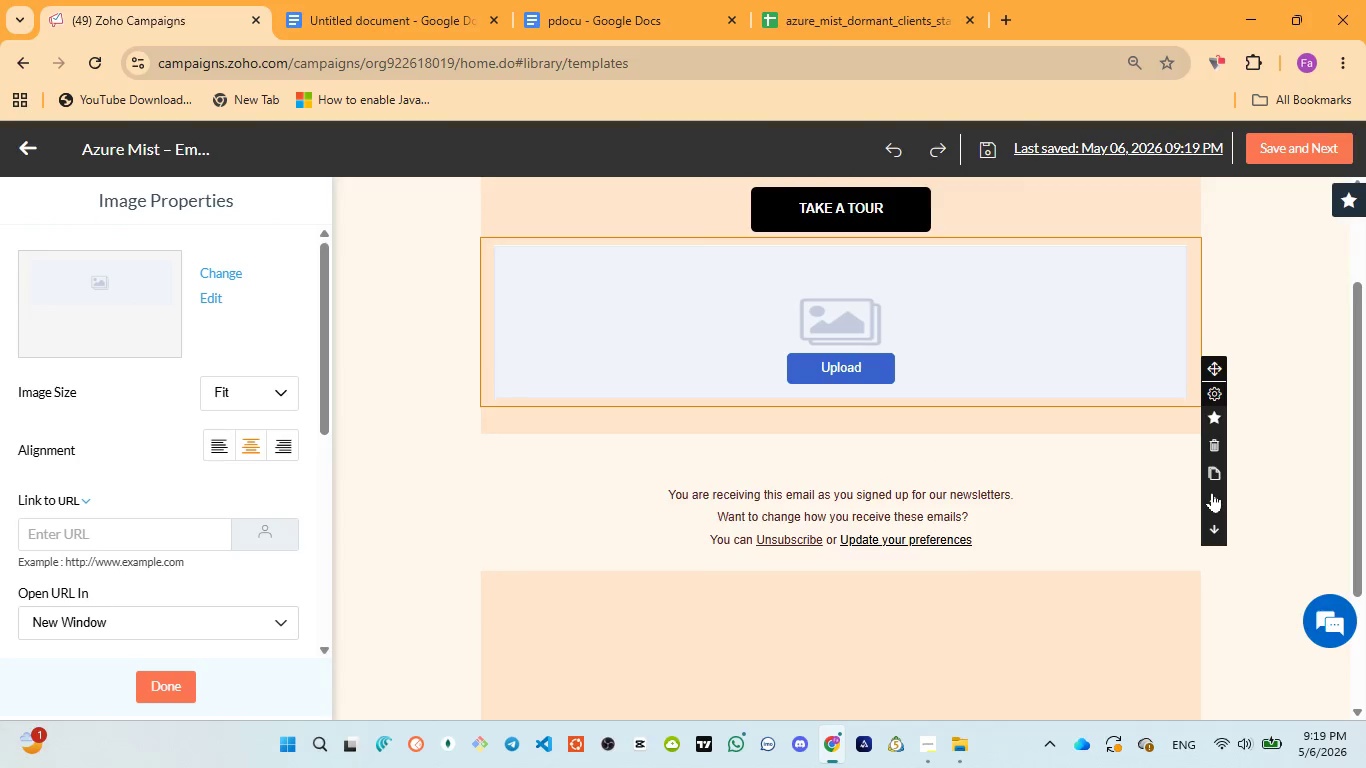 
triple_click([1212, 492])
 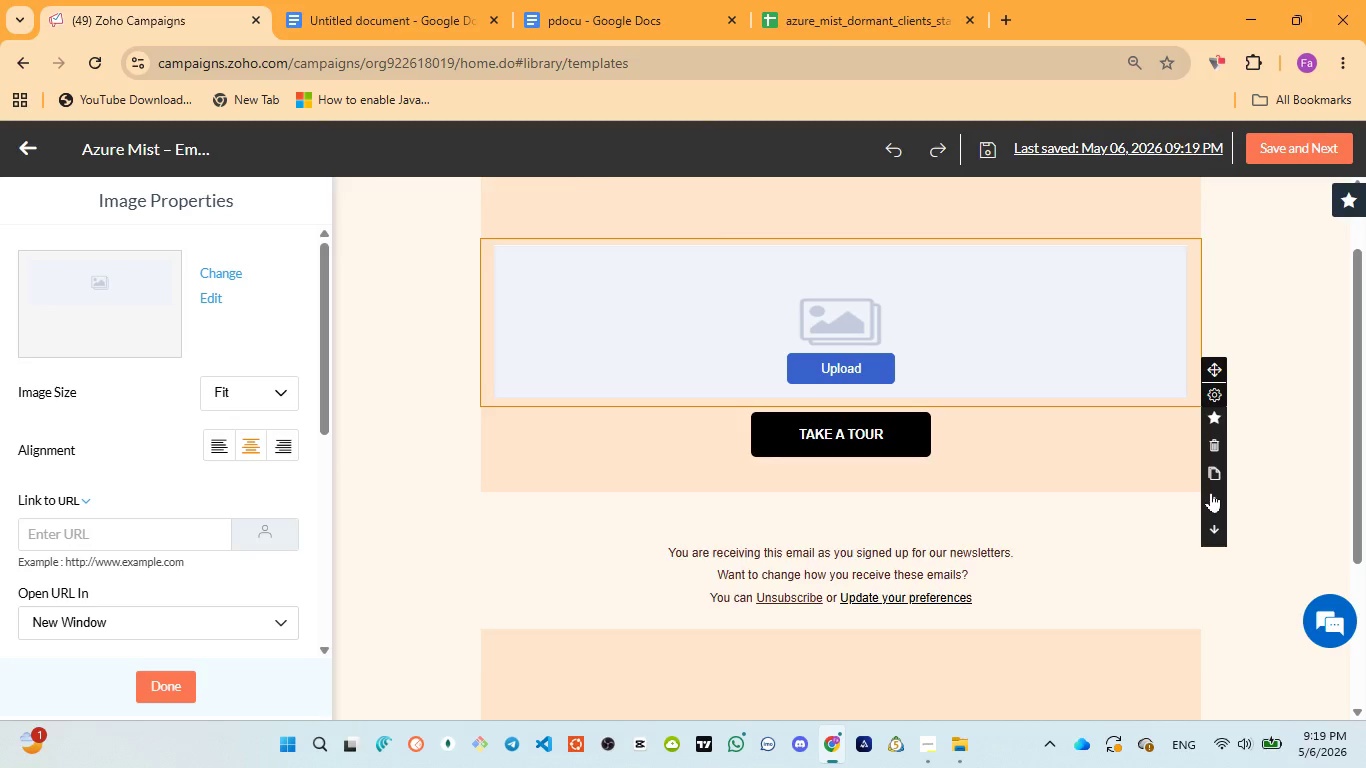 
double_click([1211, 492])
 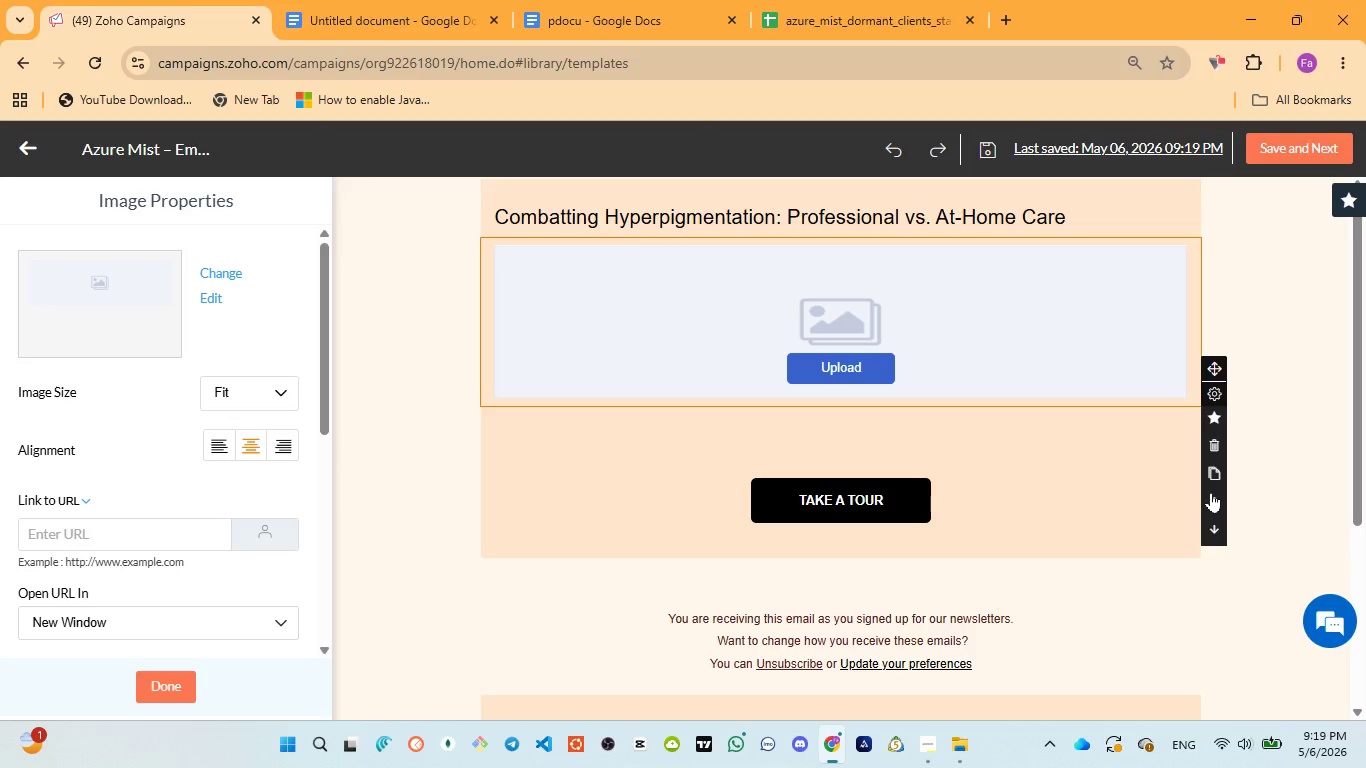 
triple_click([1211, 492])
 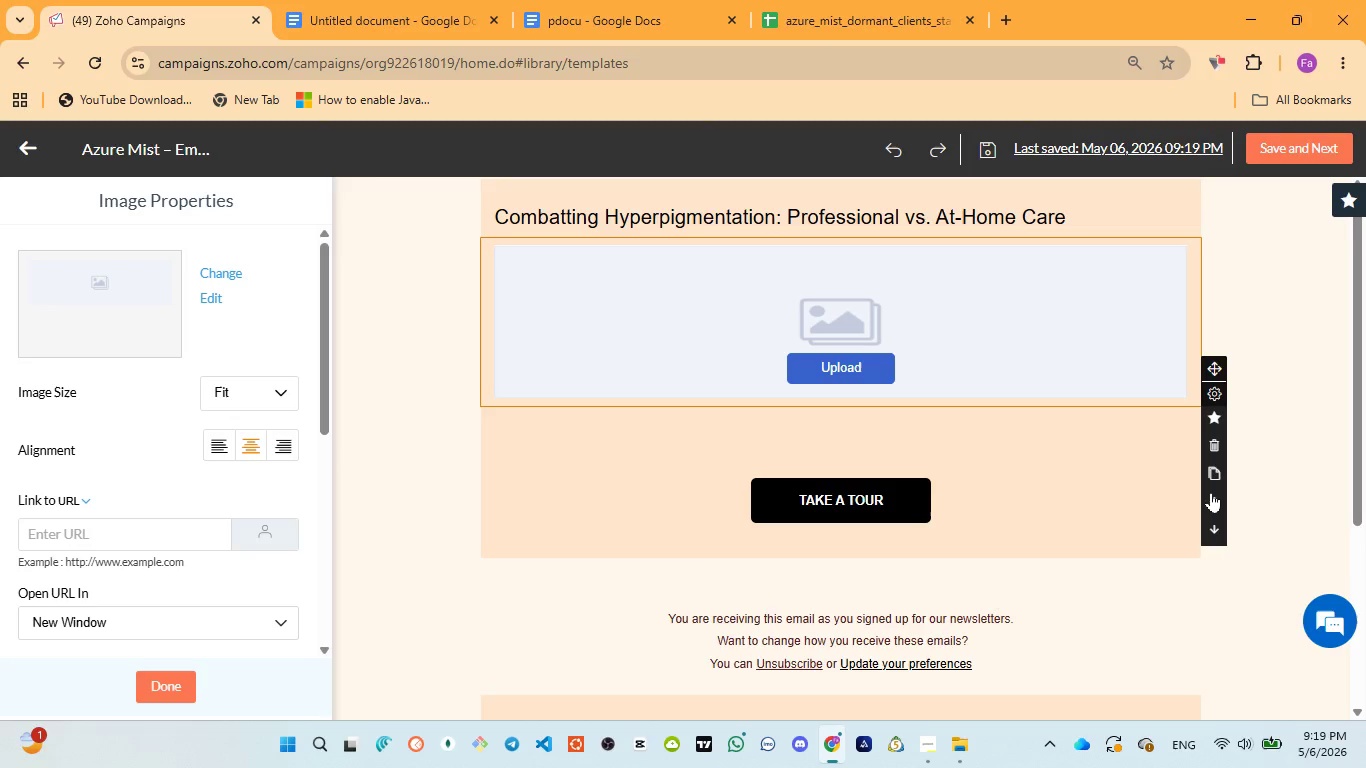 
triple_click([1211, 492])
 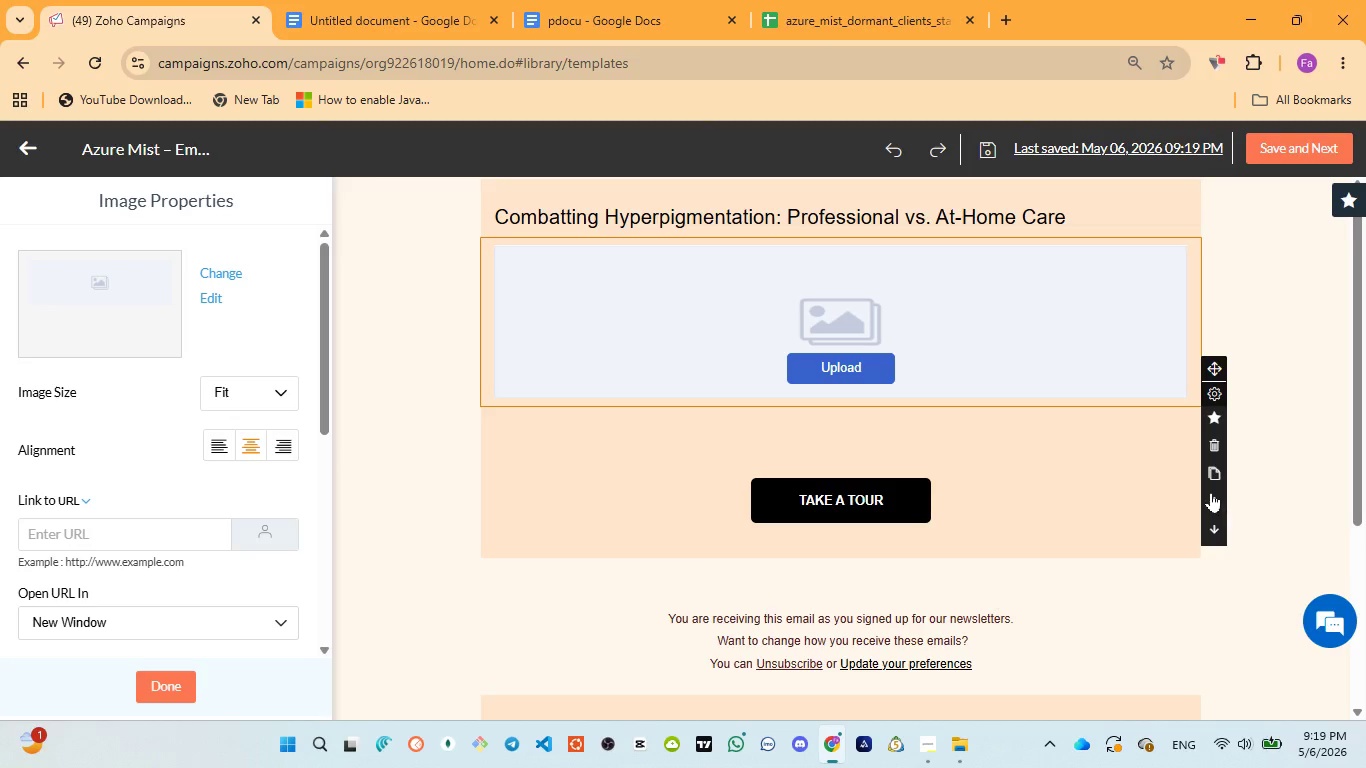 
double_click([1211, 491])
 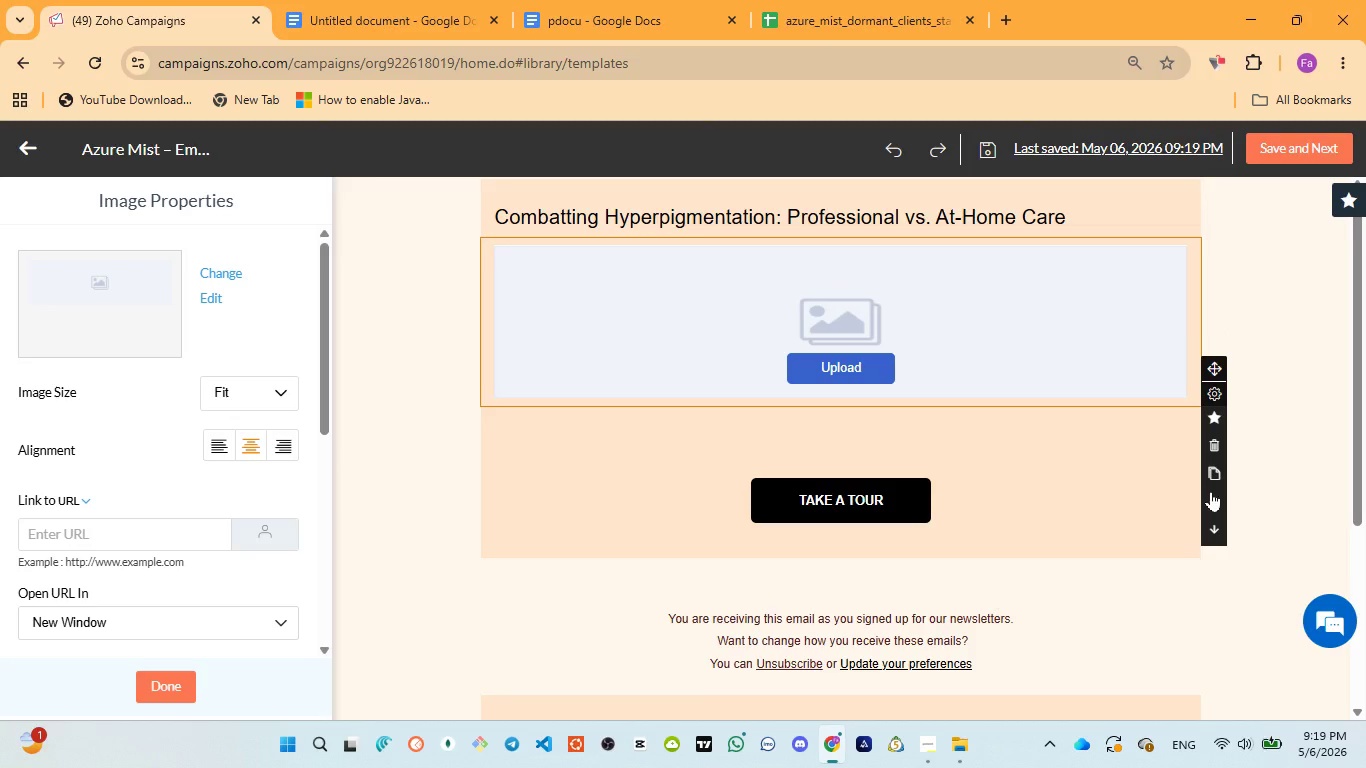 
left_click([1211, 491])
 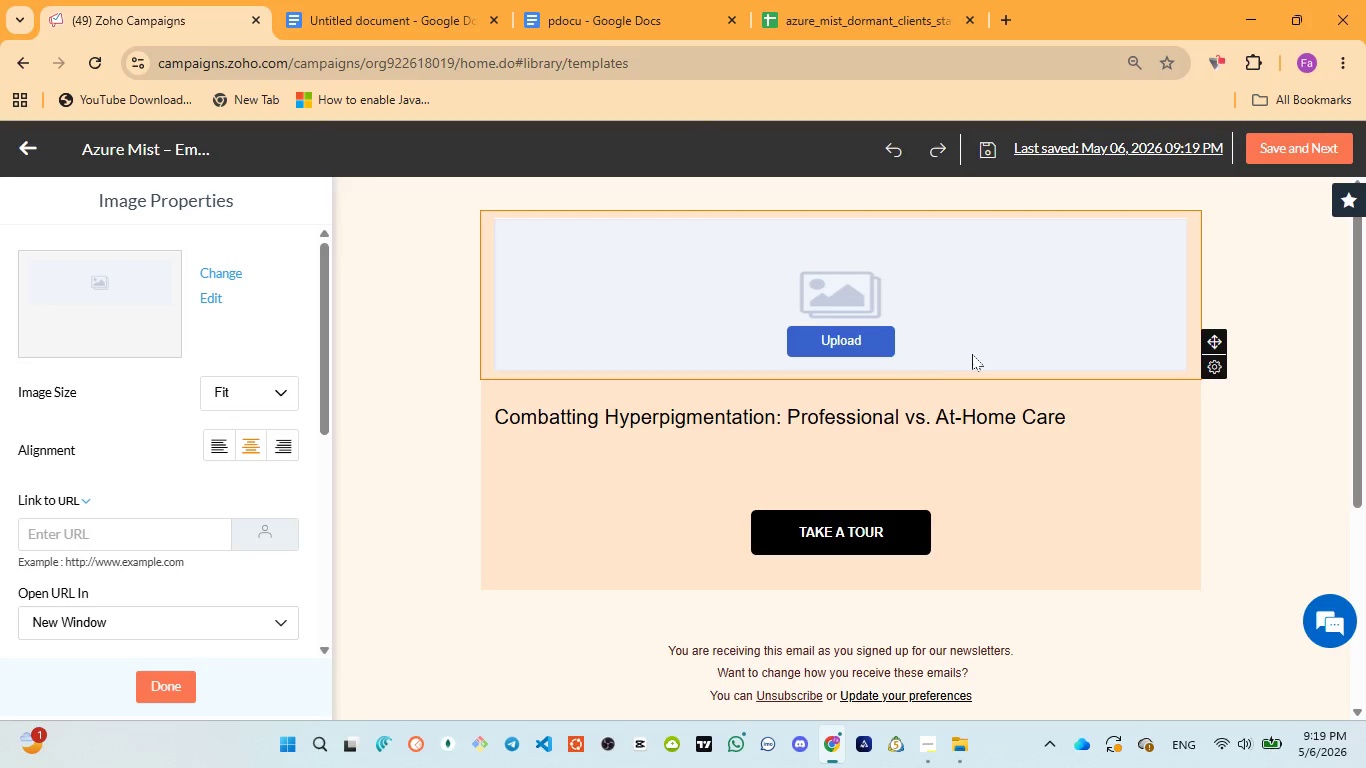 
wait(26.31)
 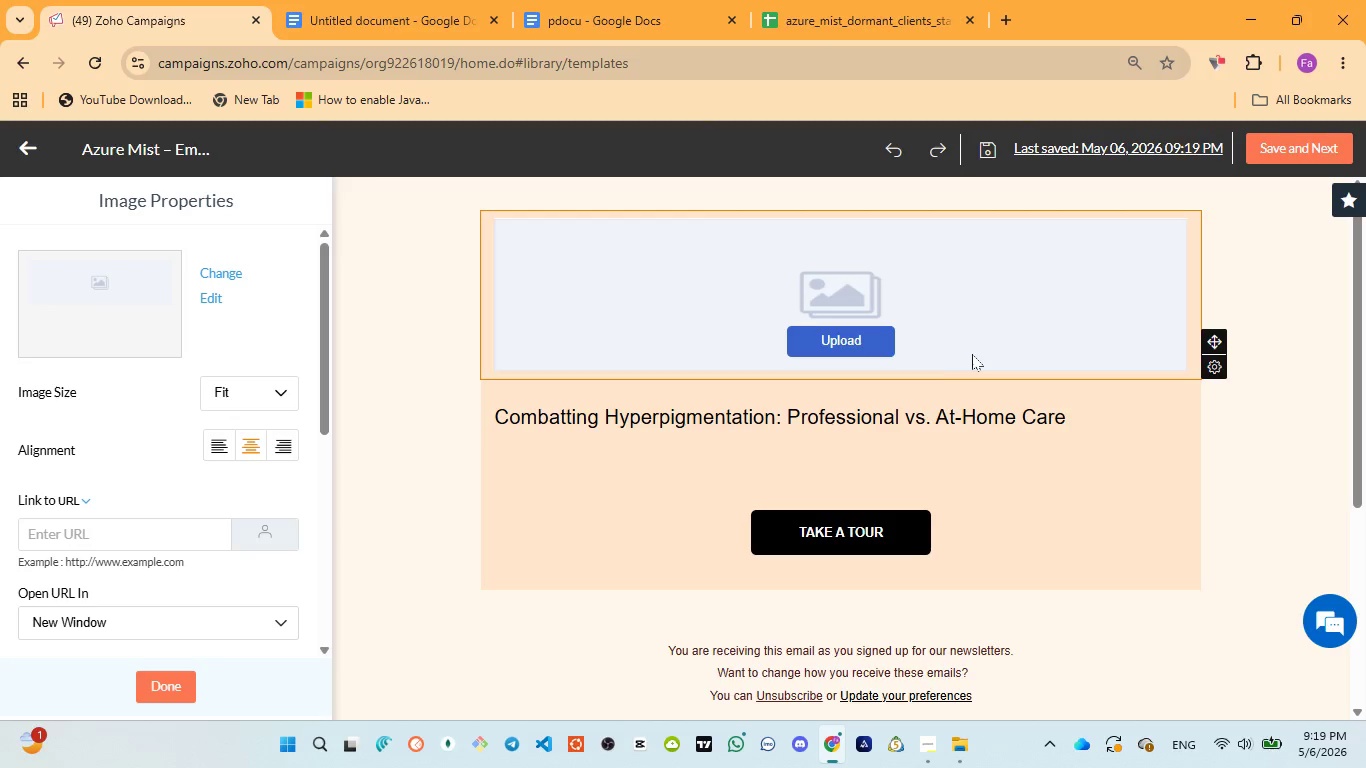 
left_click([770, 436])
 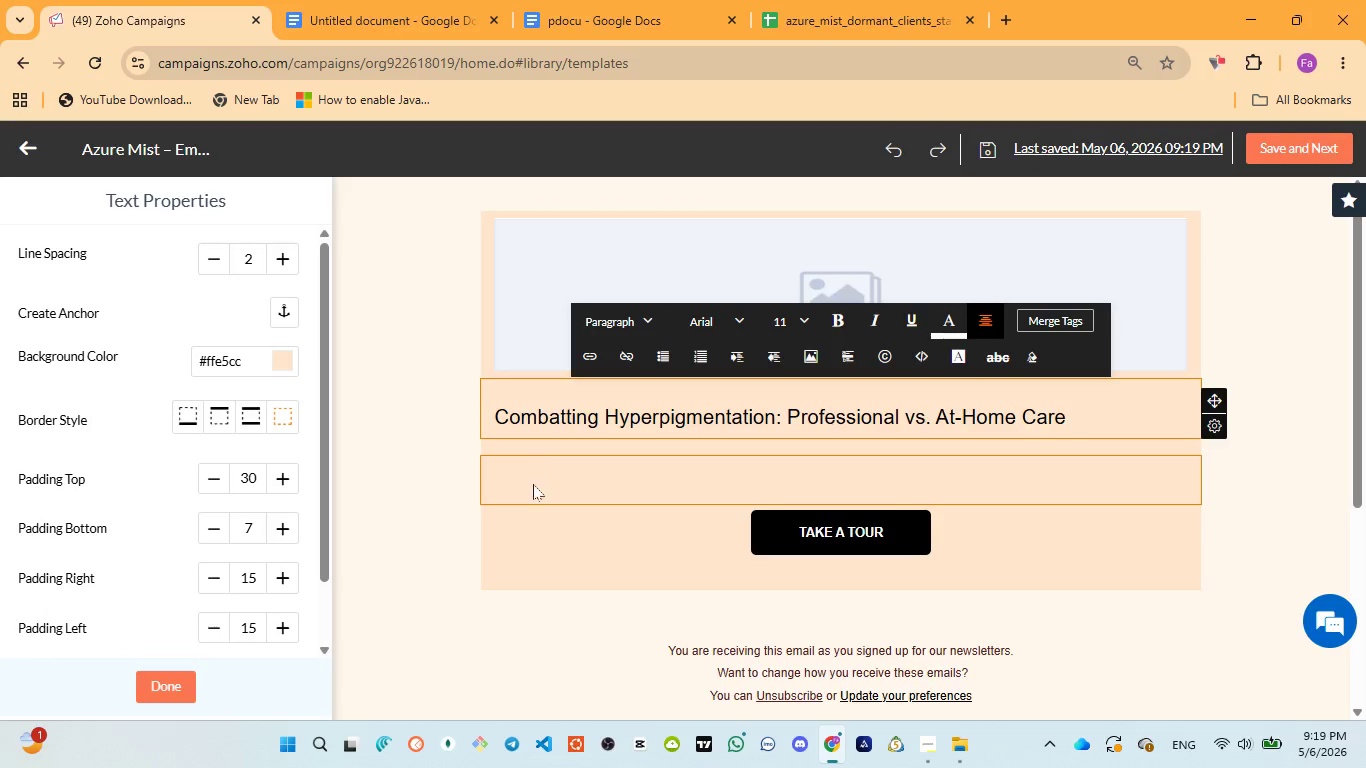 
left_click([534, 496])
 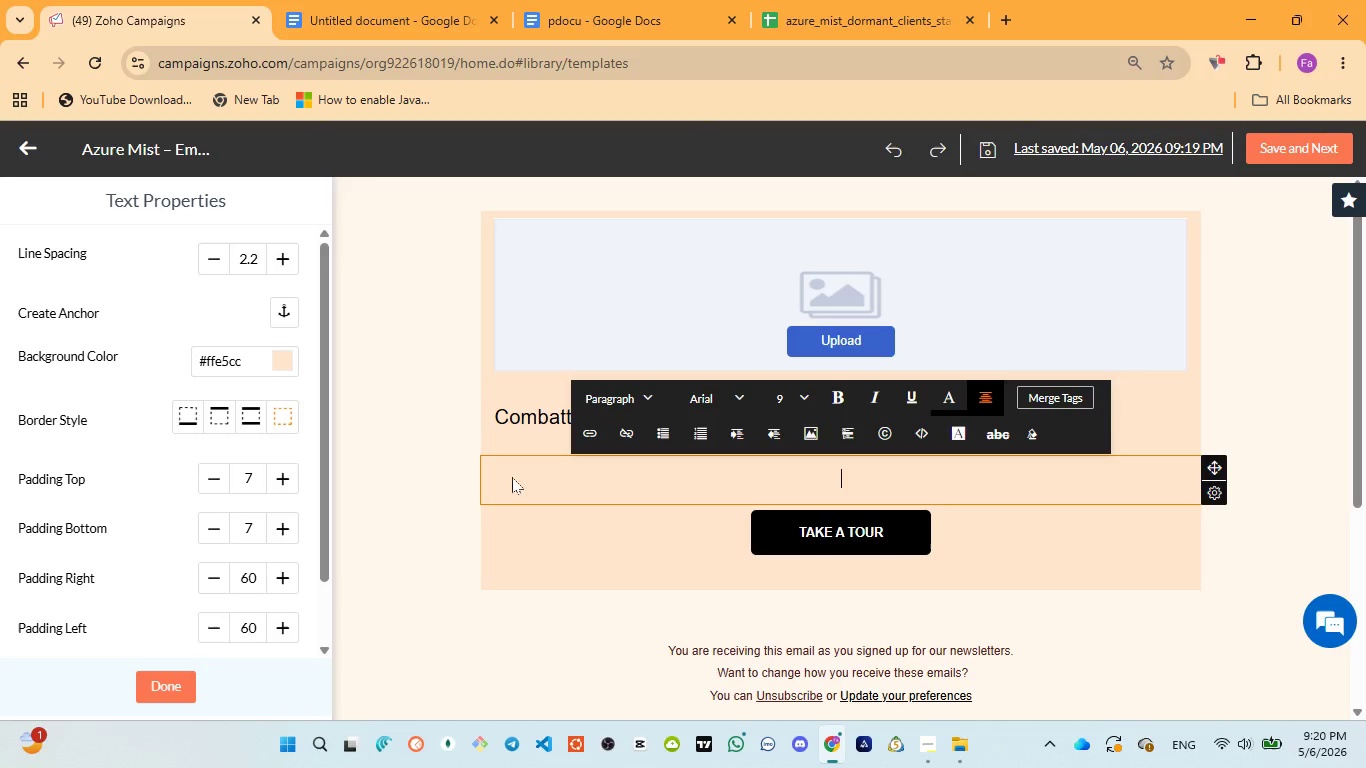 
wait(31.78)
 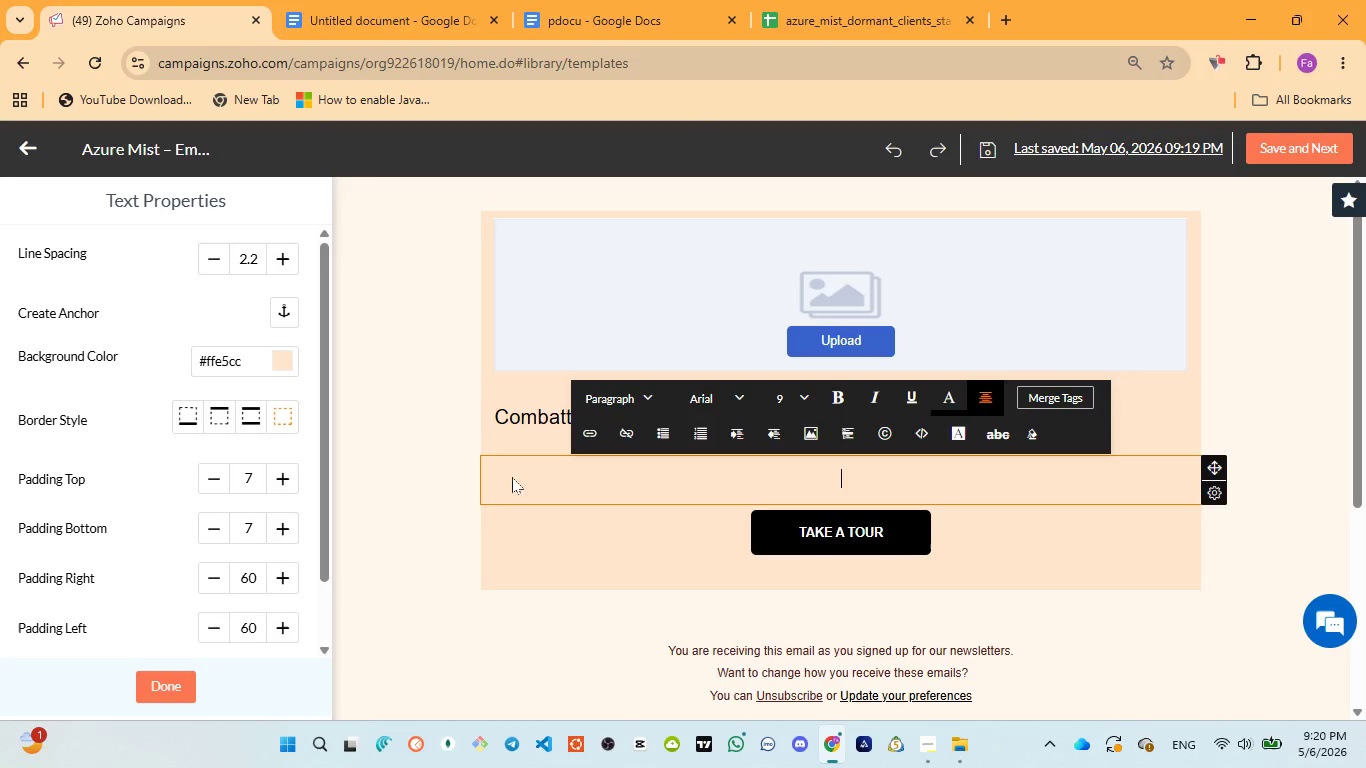 
left_click([685, 274])
 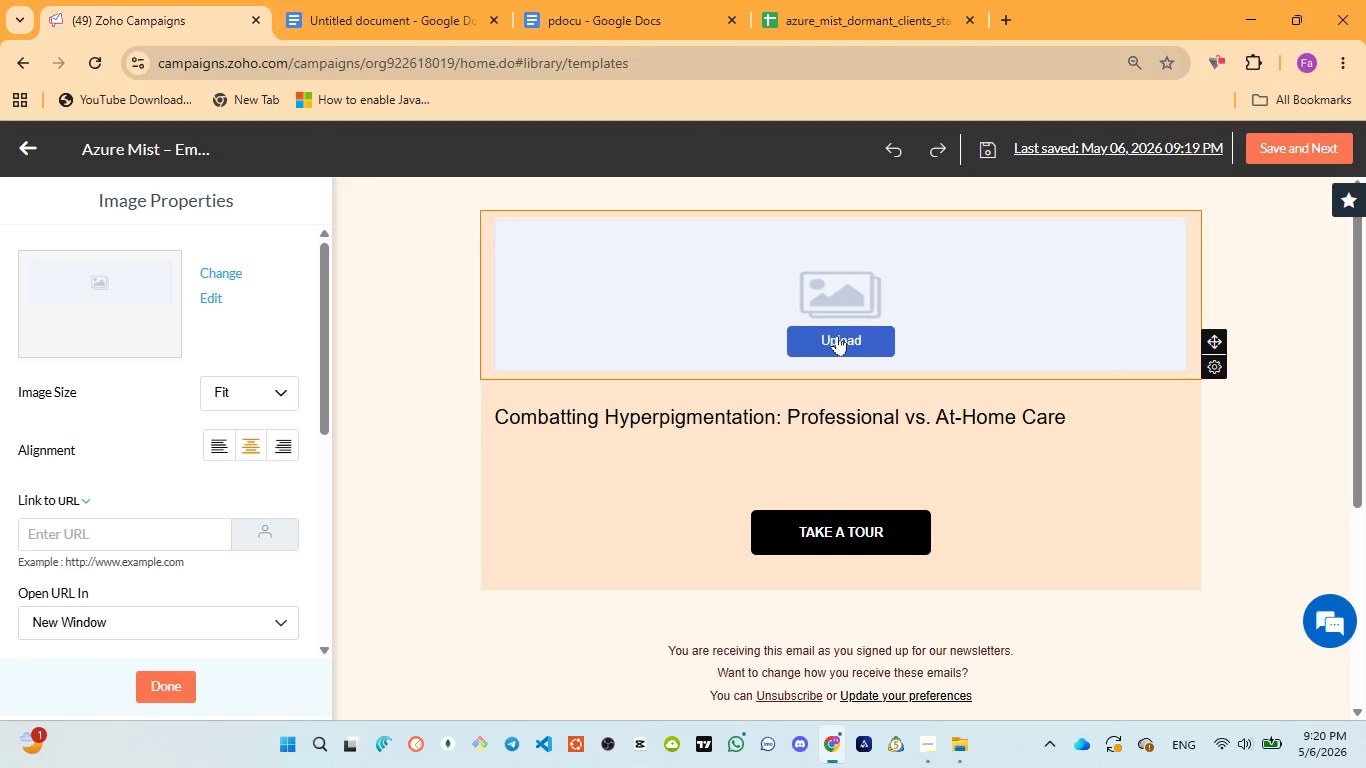 
left_click([841, 337])
 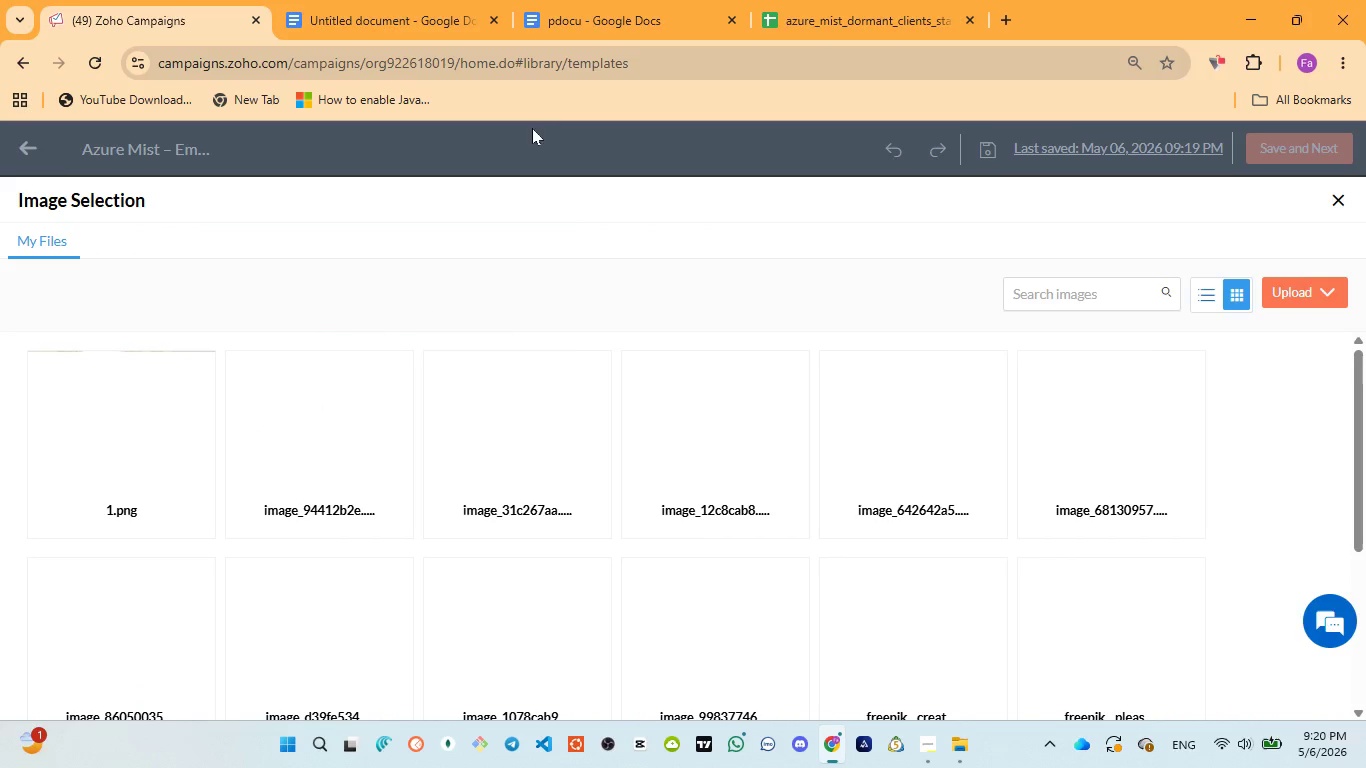 
left_click([567, 26])
 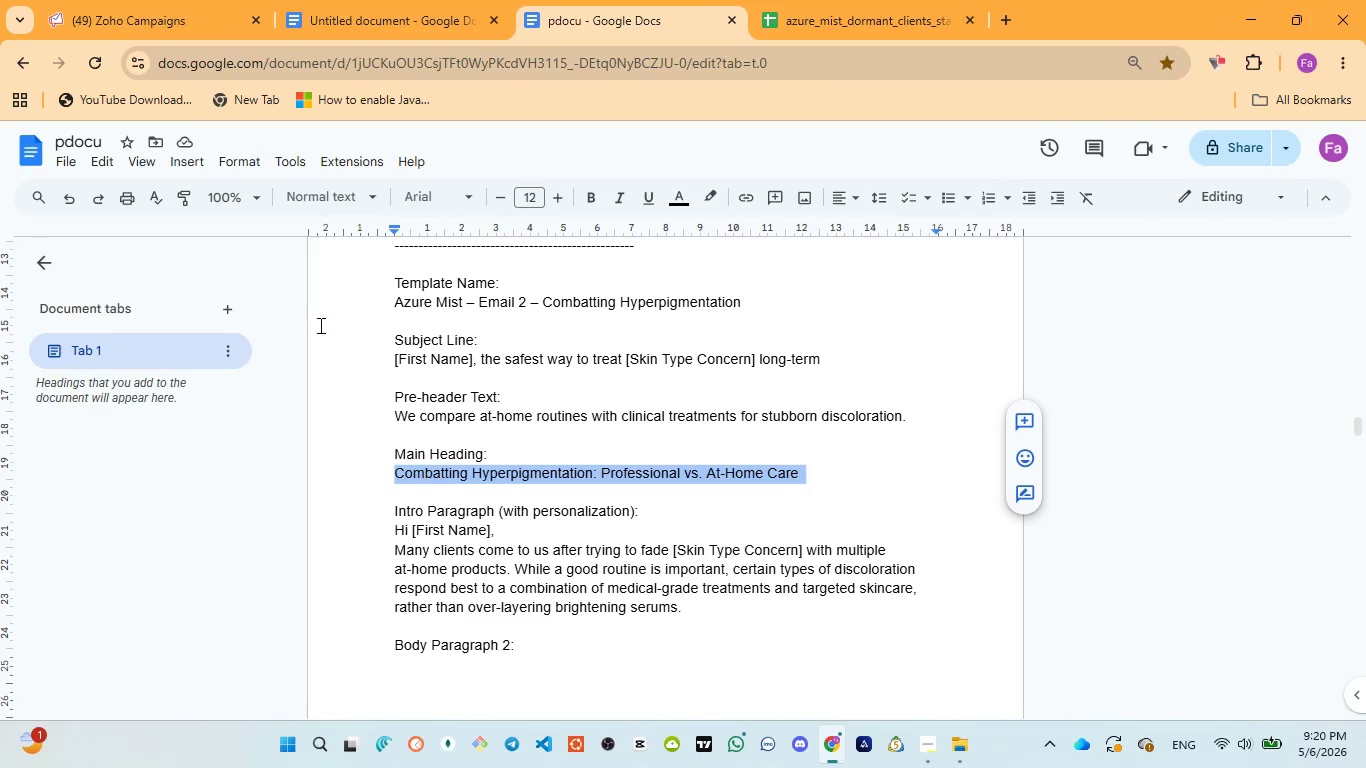 
left_click([108, 14])
 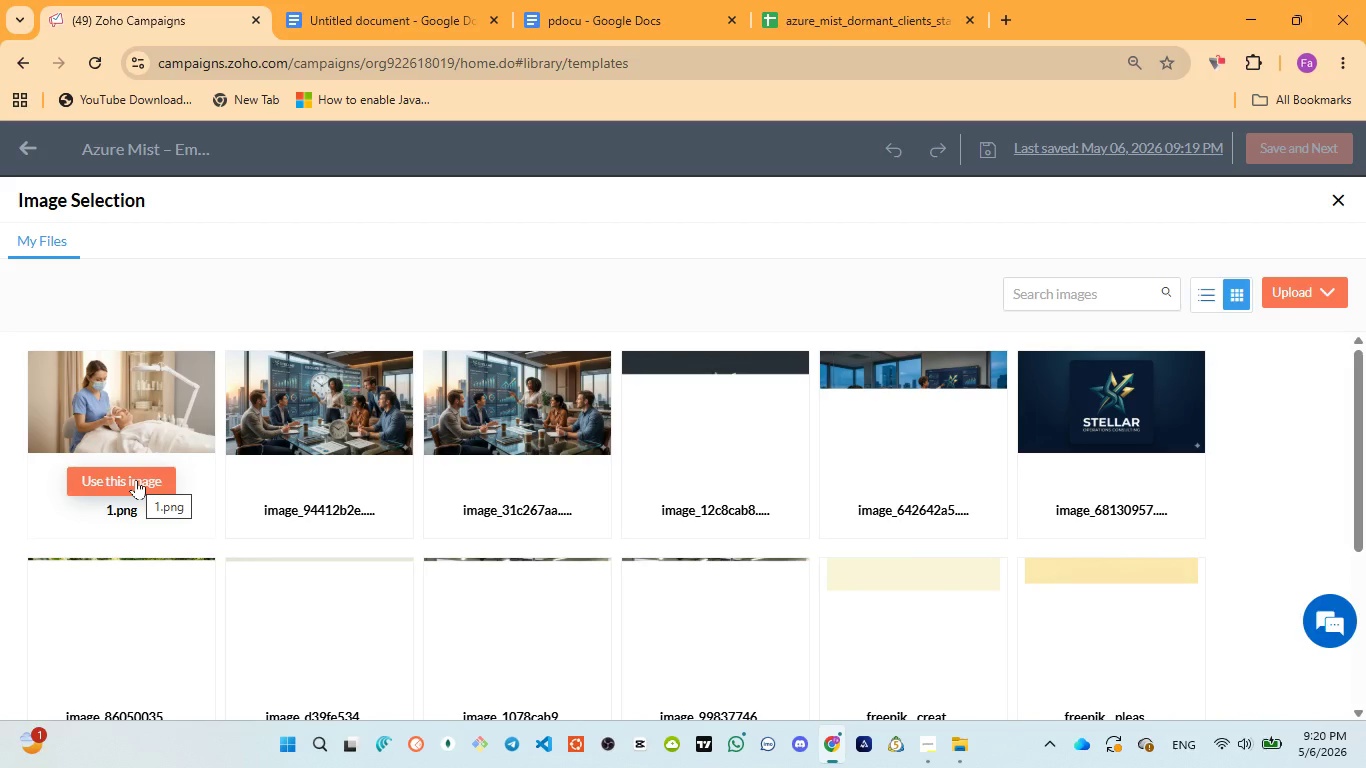 
left_click([136, 479])
 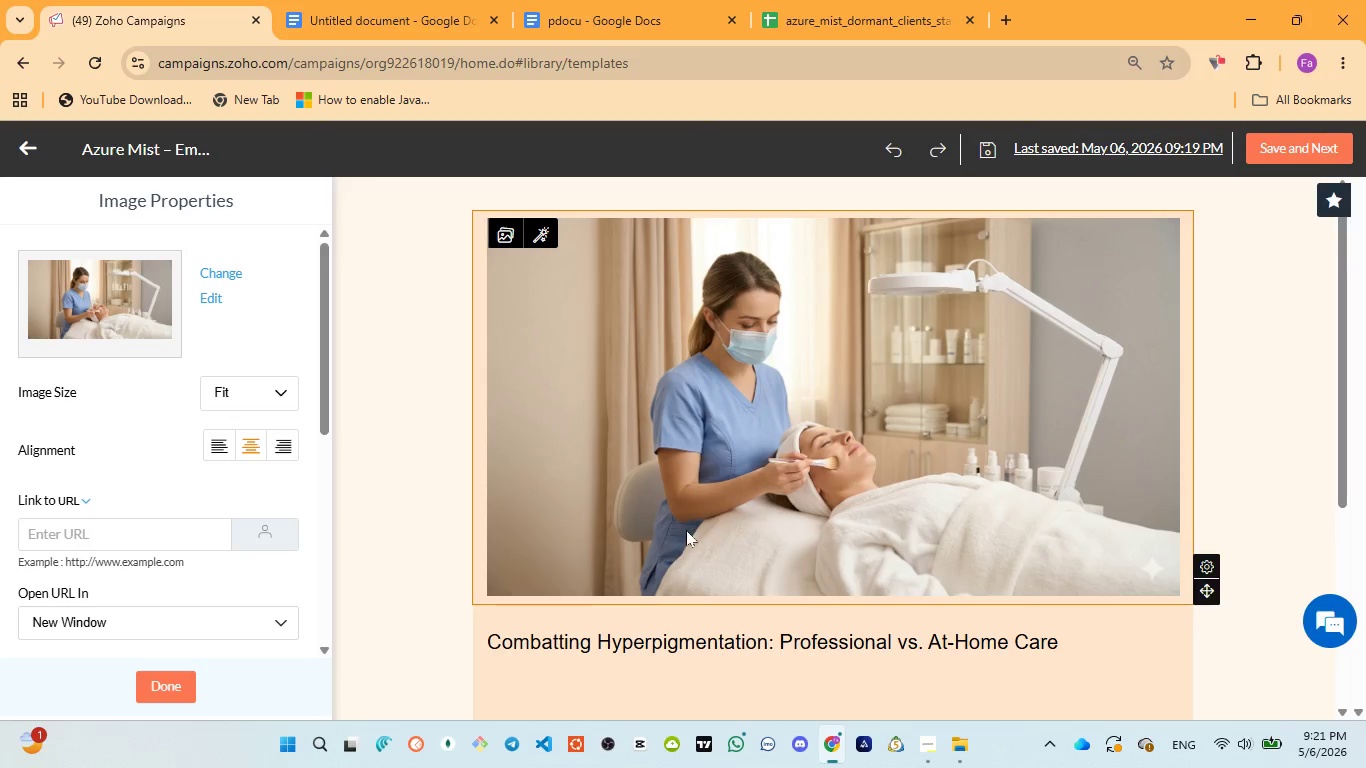 
wait(51.73)
 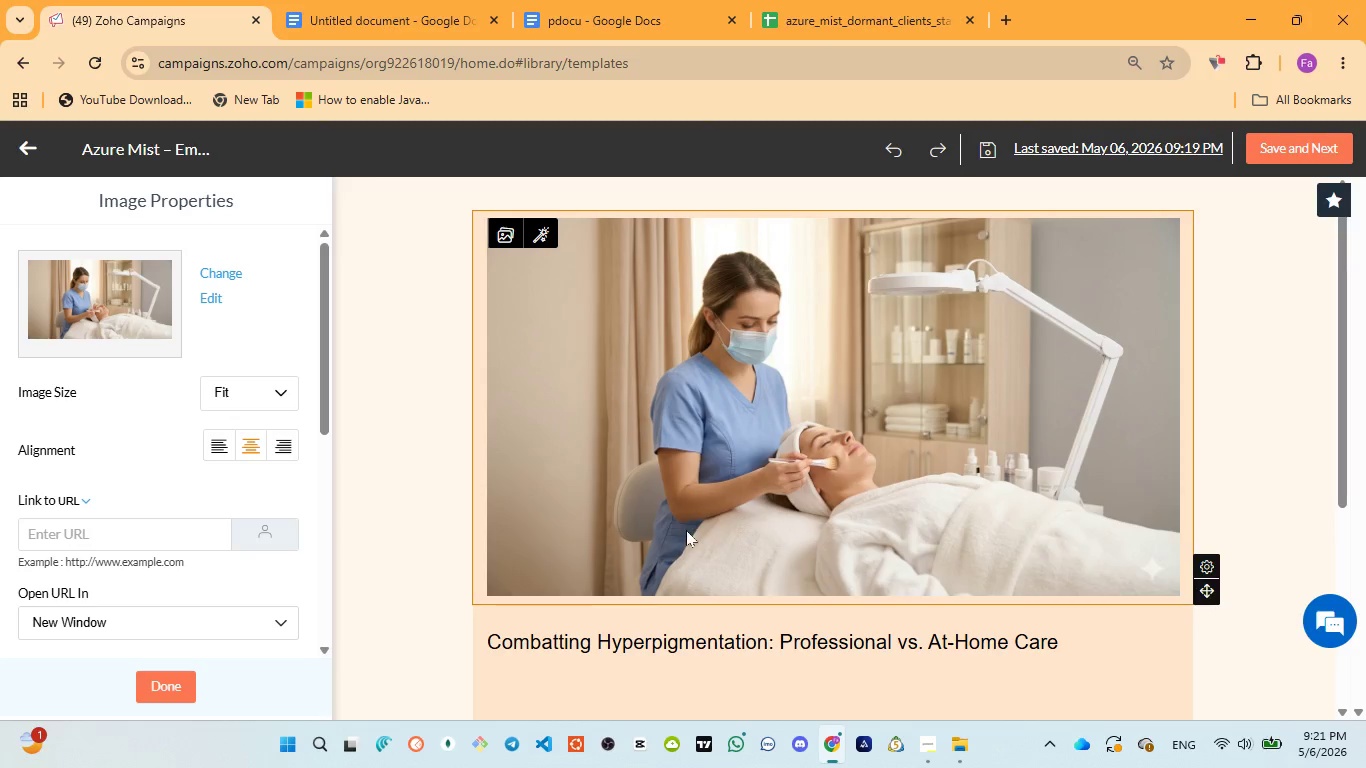 
scroll: coordinate [813, 486], scroll_direction: down, amount: 4.0
 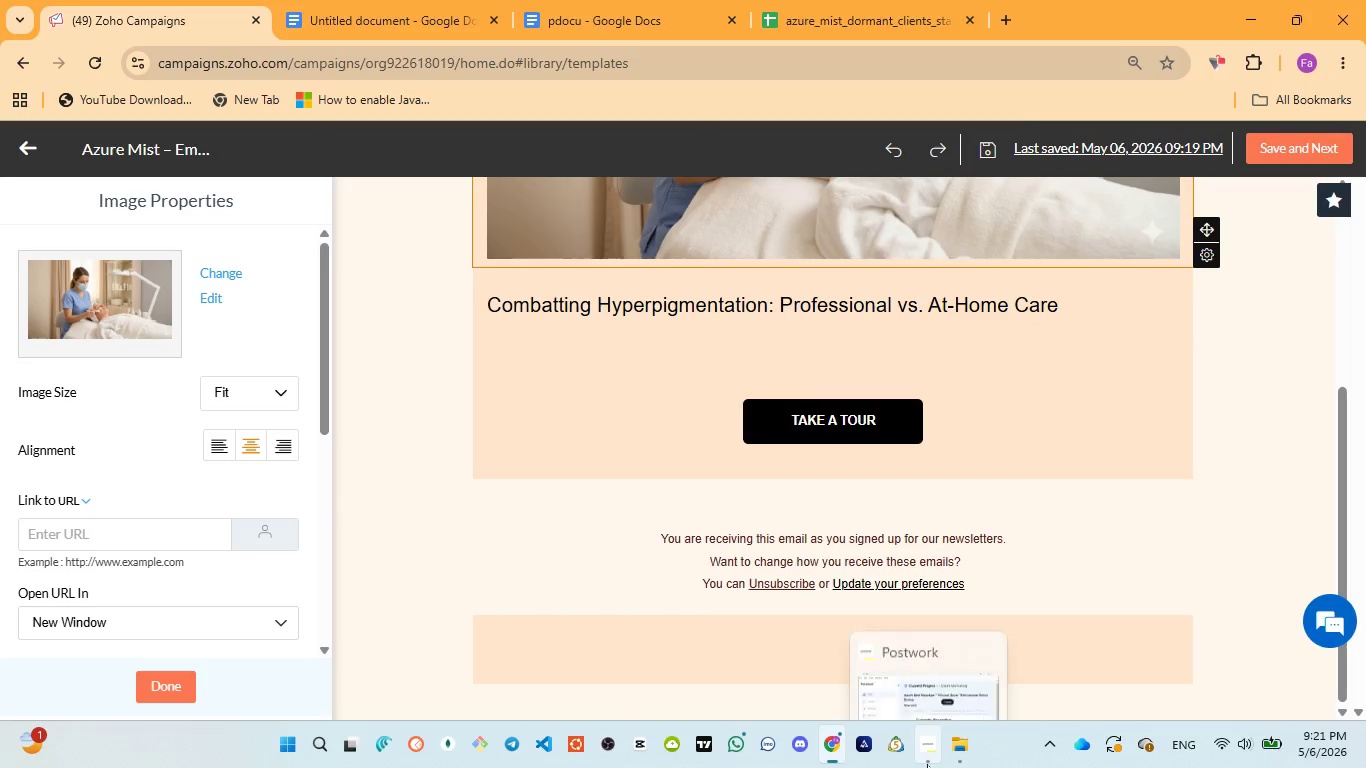 
left_click([908, 670])